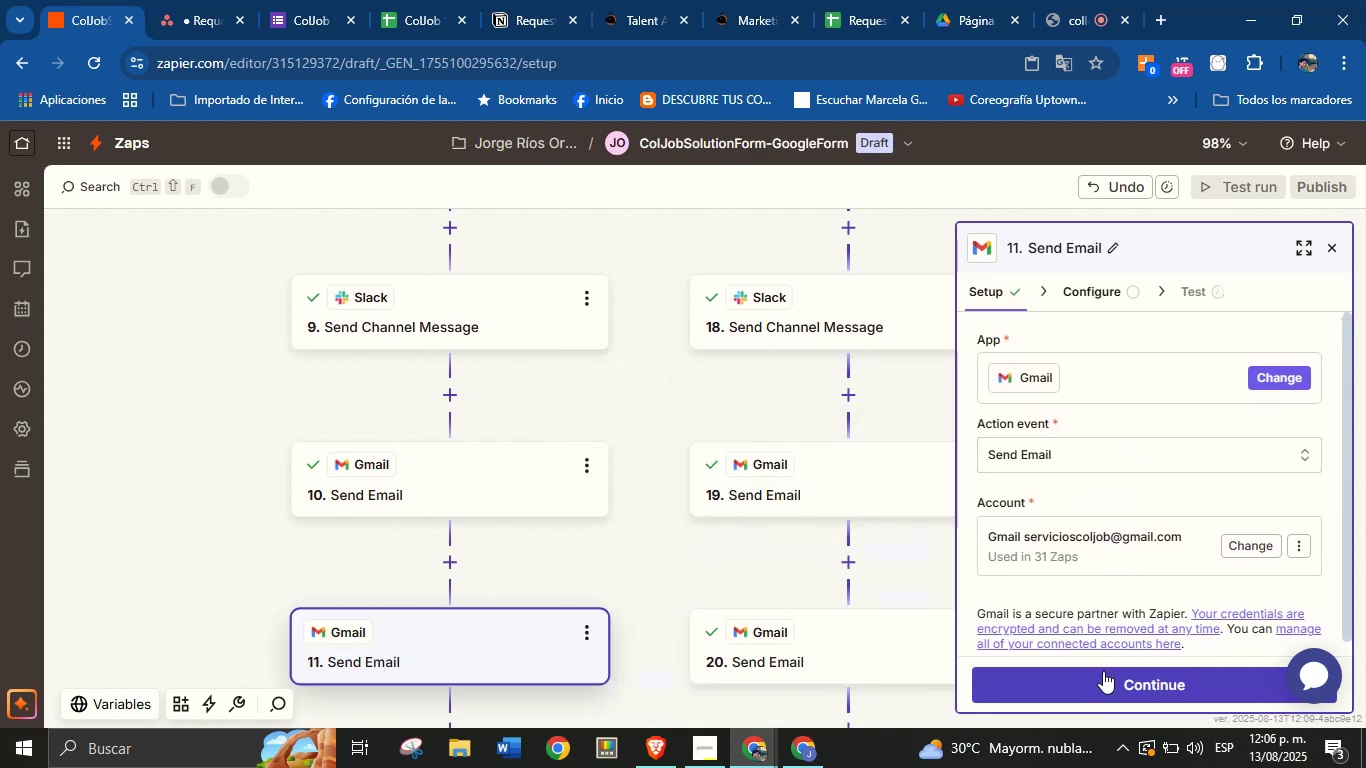 
left_click([1103, 671])
 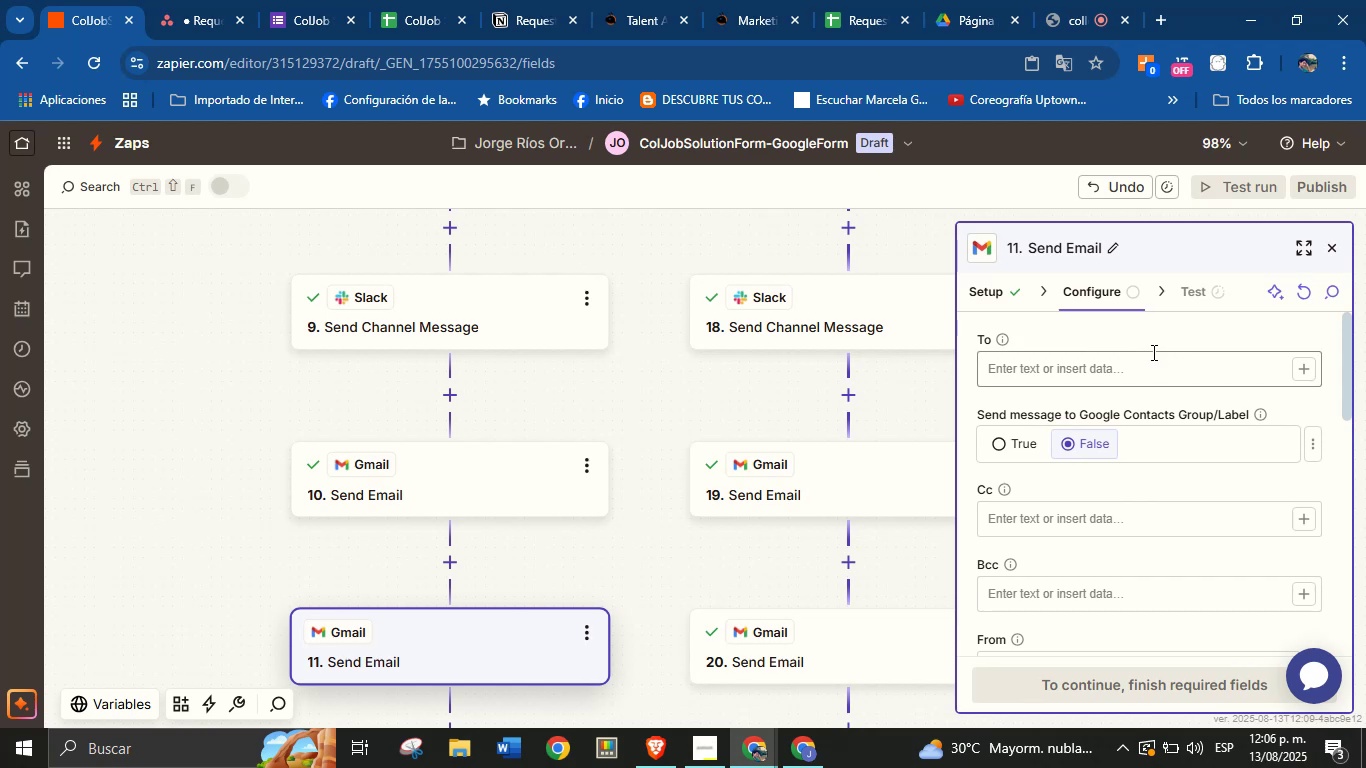 
wait(10.2)
 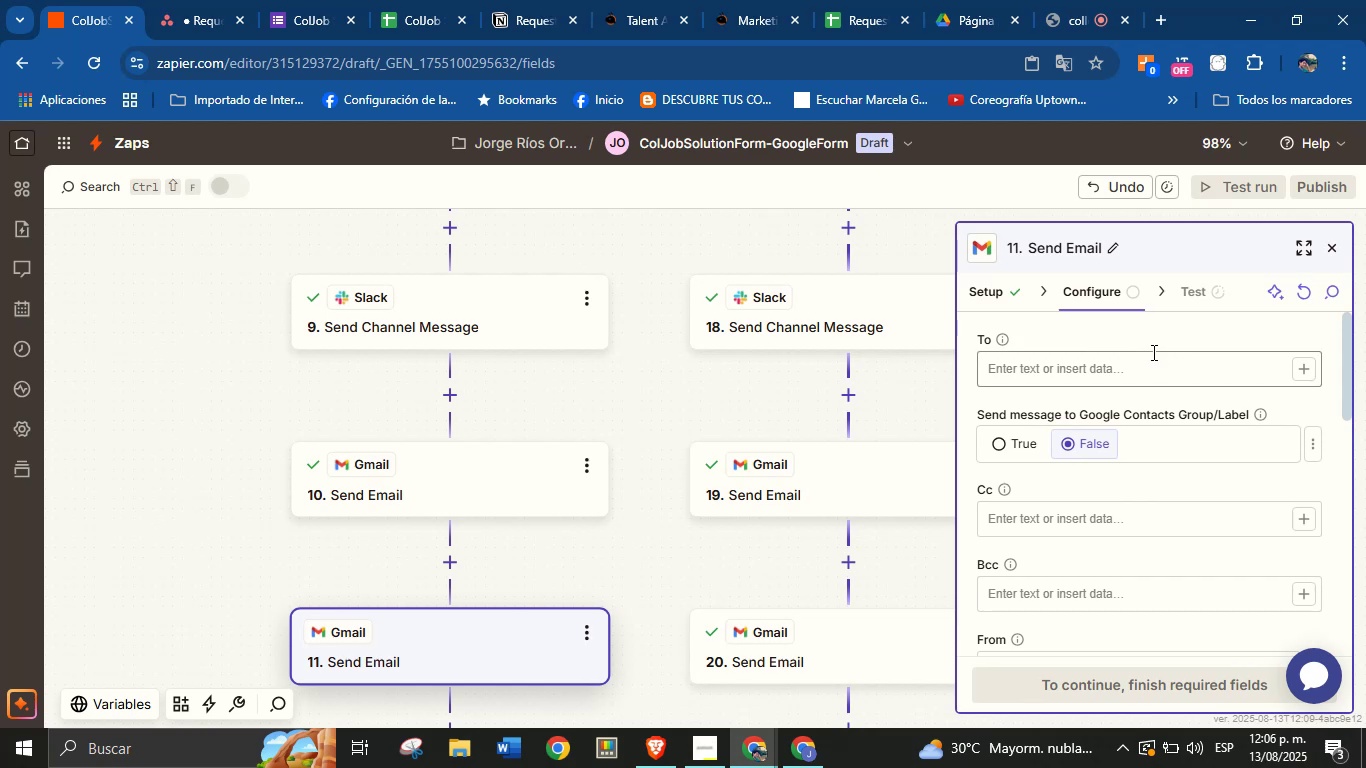 
left_click([1095, 362])
 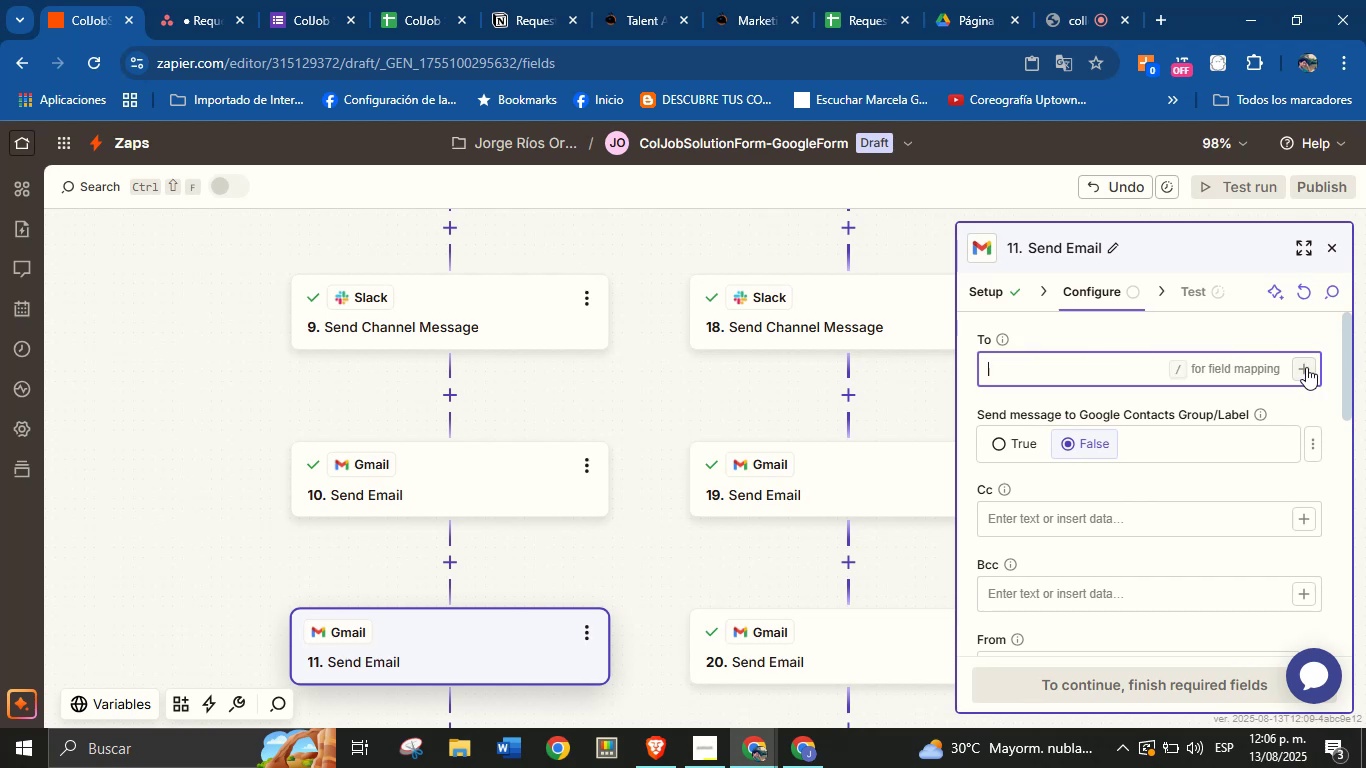 
left_click([1306, 365])
 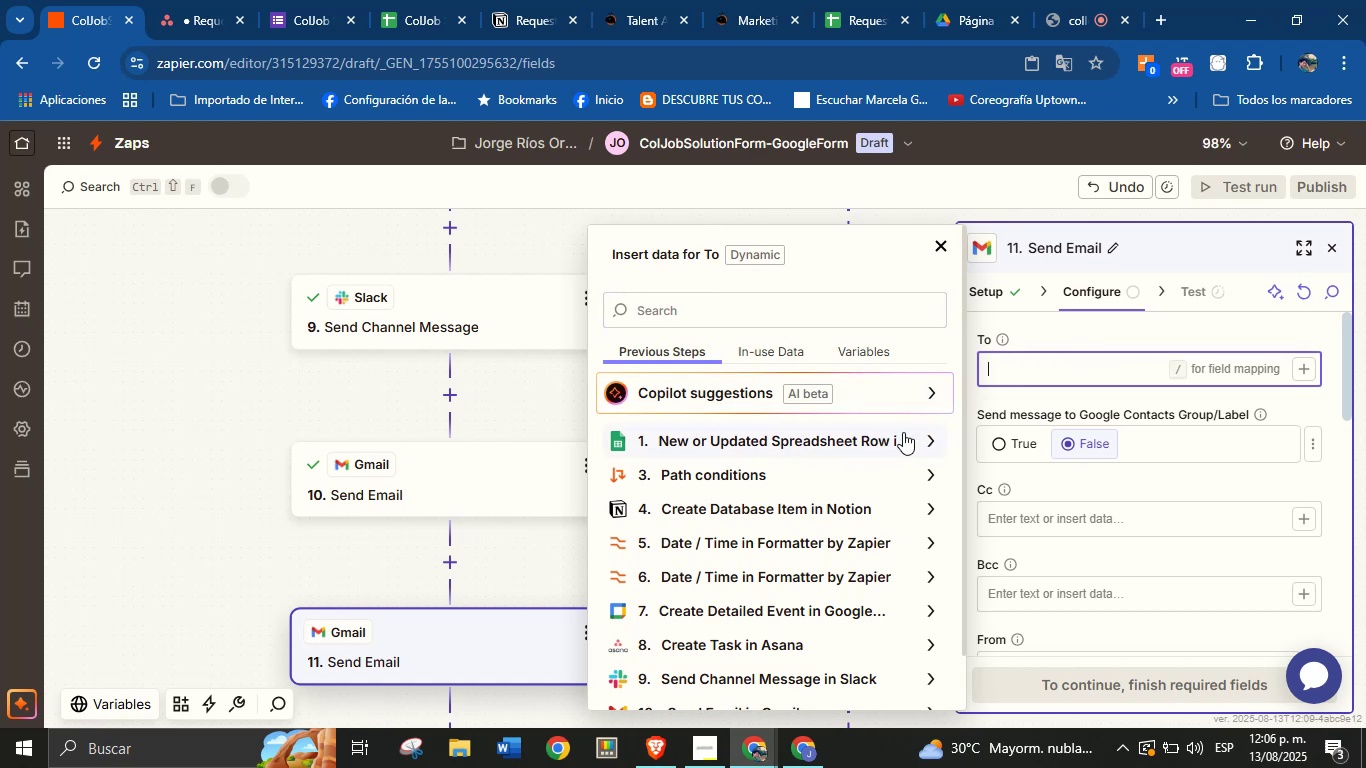 
left_click([924, 436])
 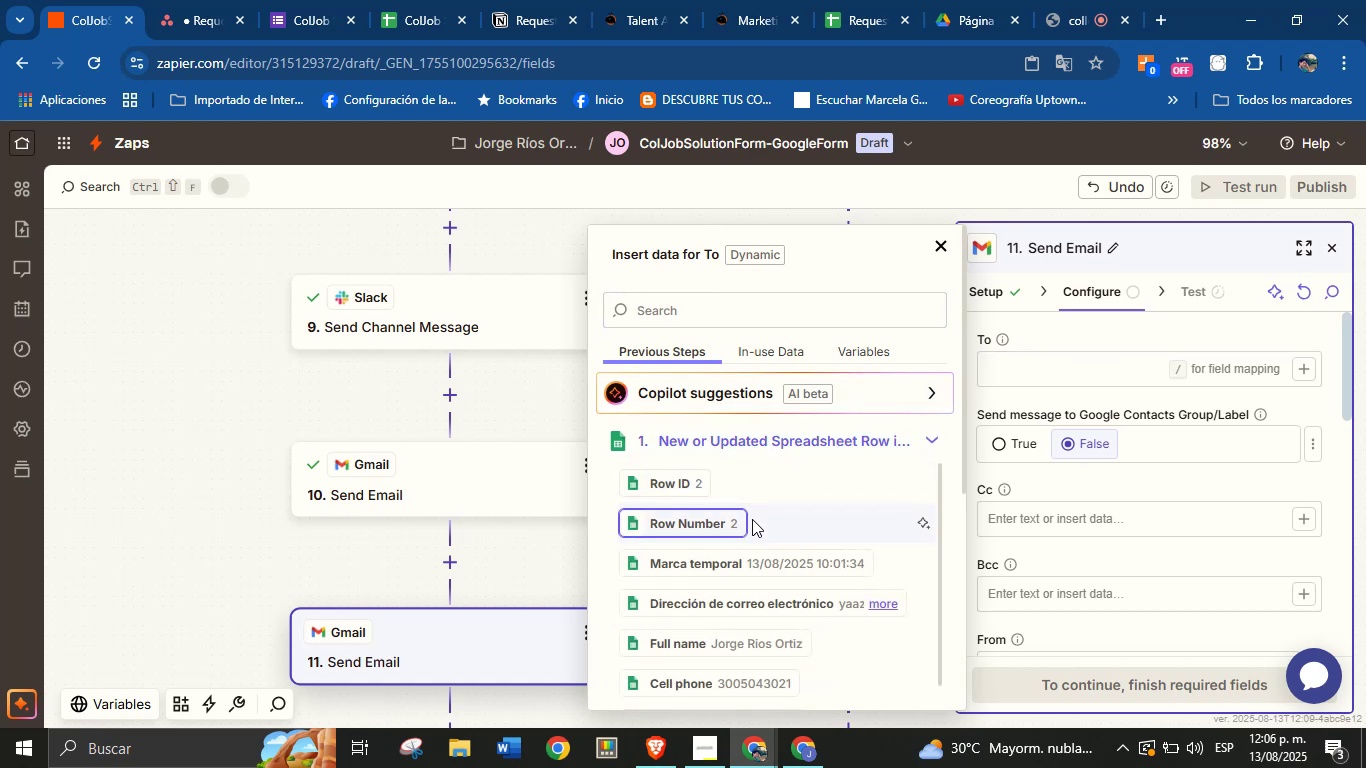 
wait(12.14)
 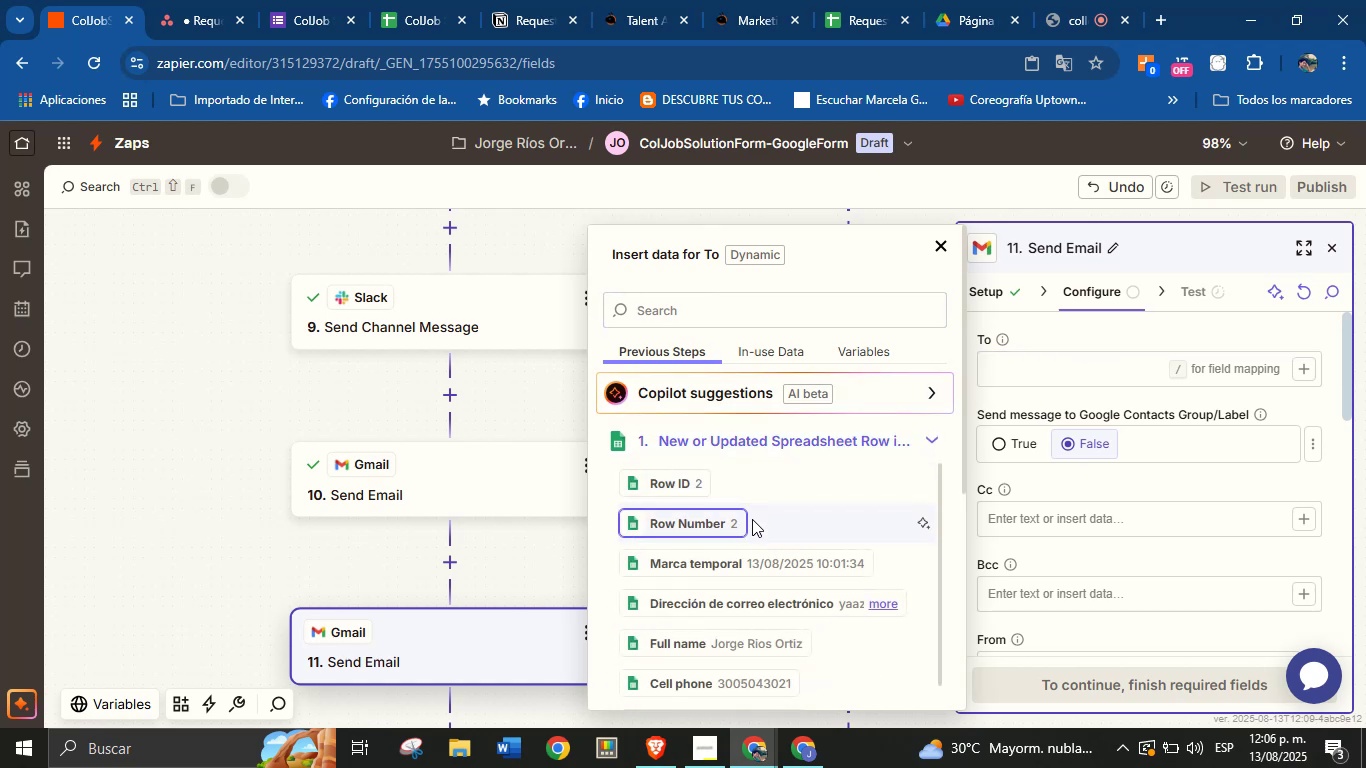 
left_click([1097, 380])
 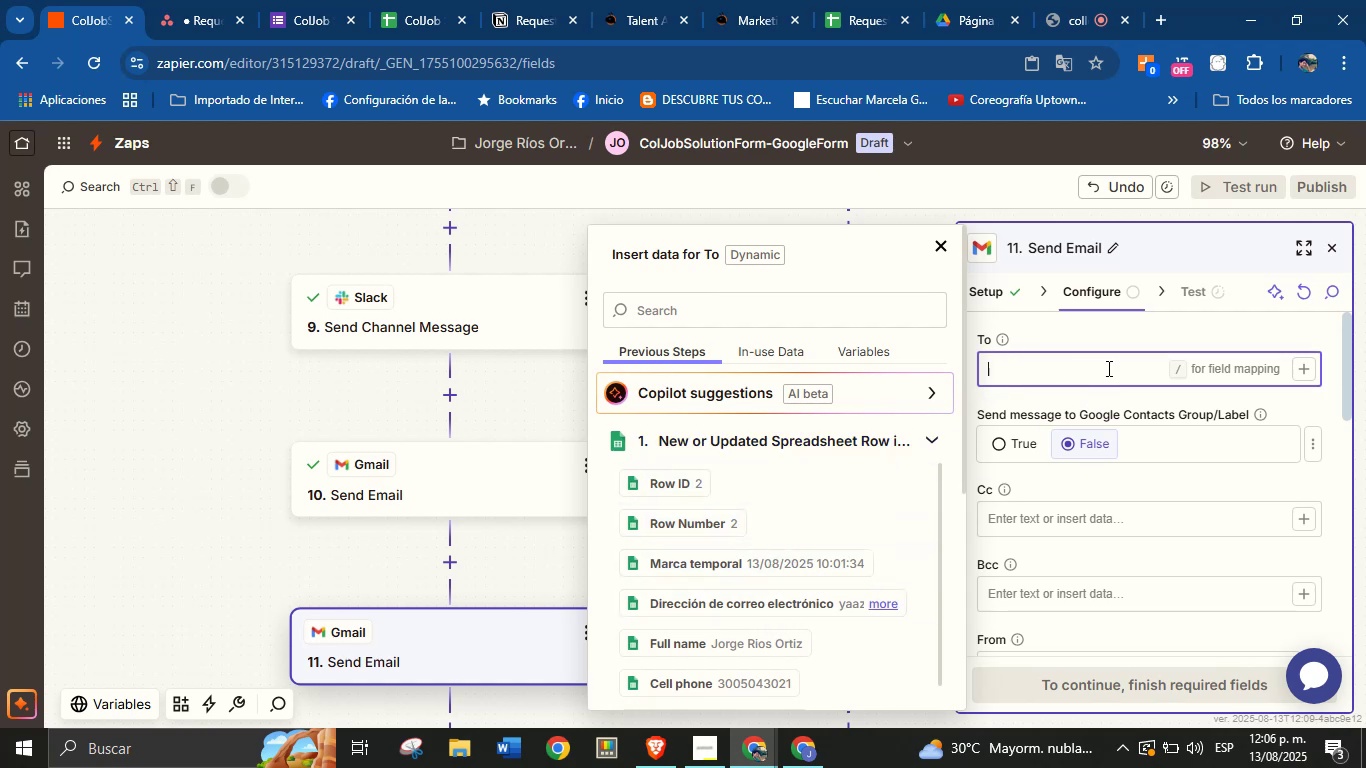 
type(joro)
key(Backspace)
type(ge.flueny)
key(Backspace)
type(cy)
 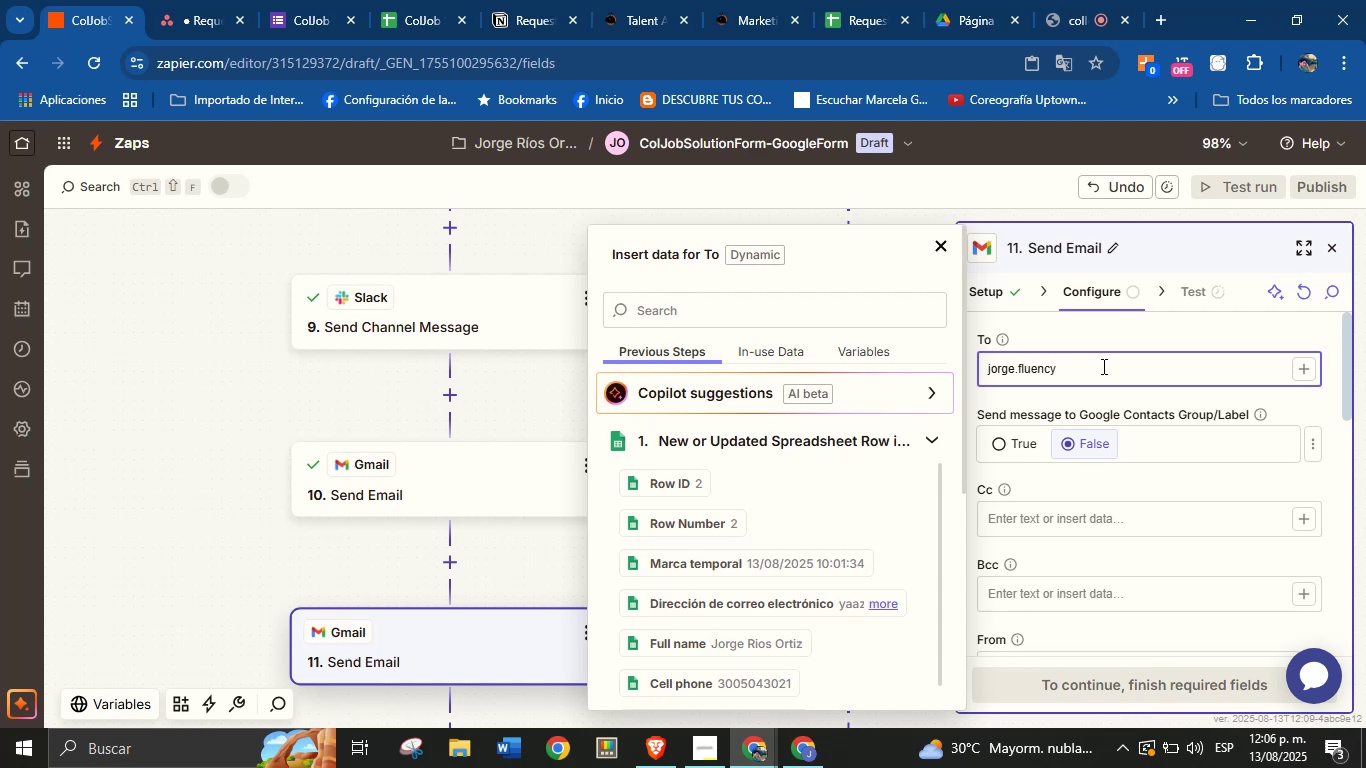 
key(Alt+Control+Q)
 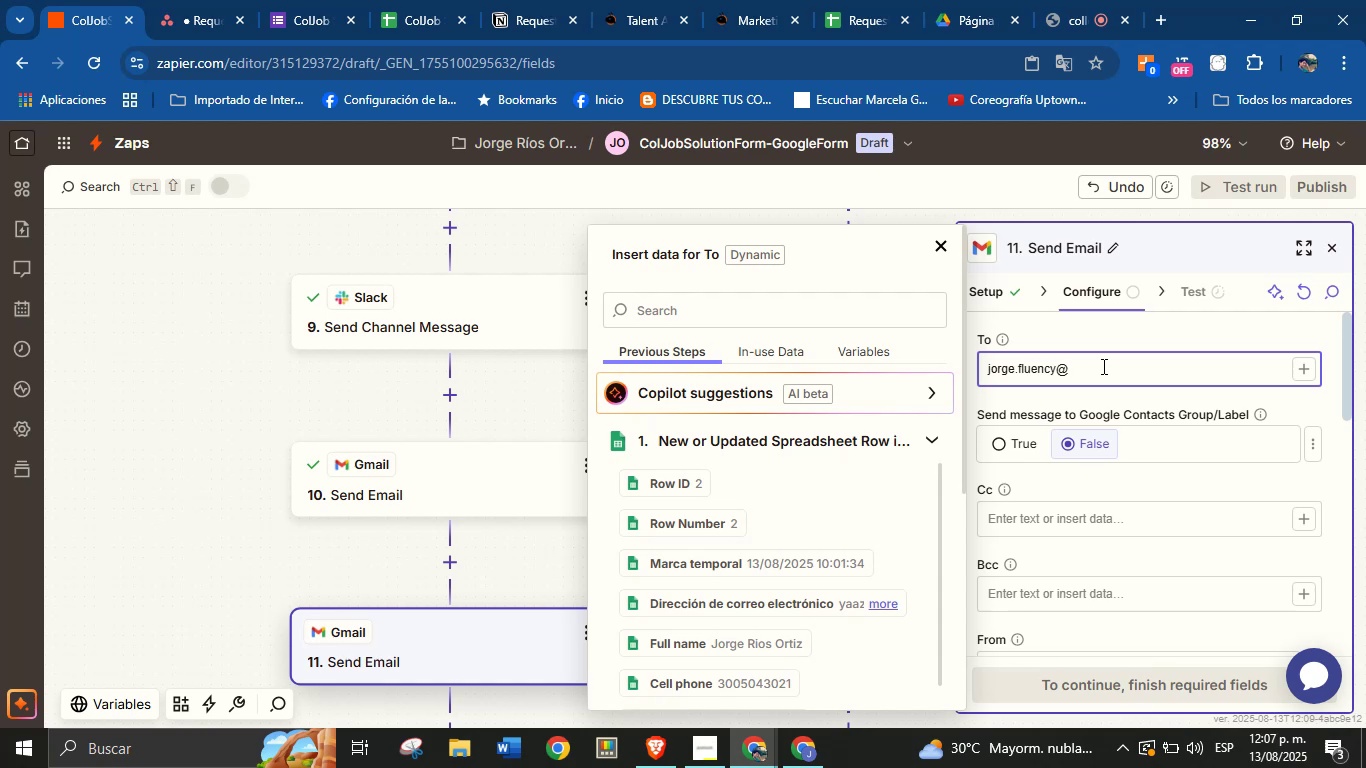 
type(gmail.com)
 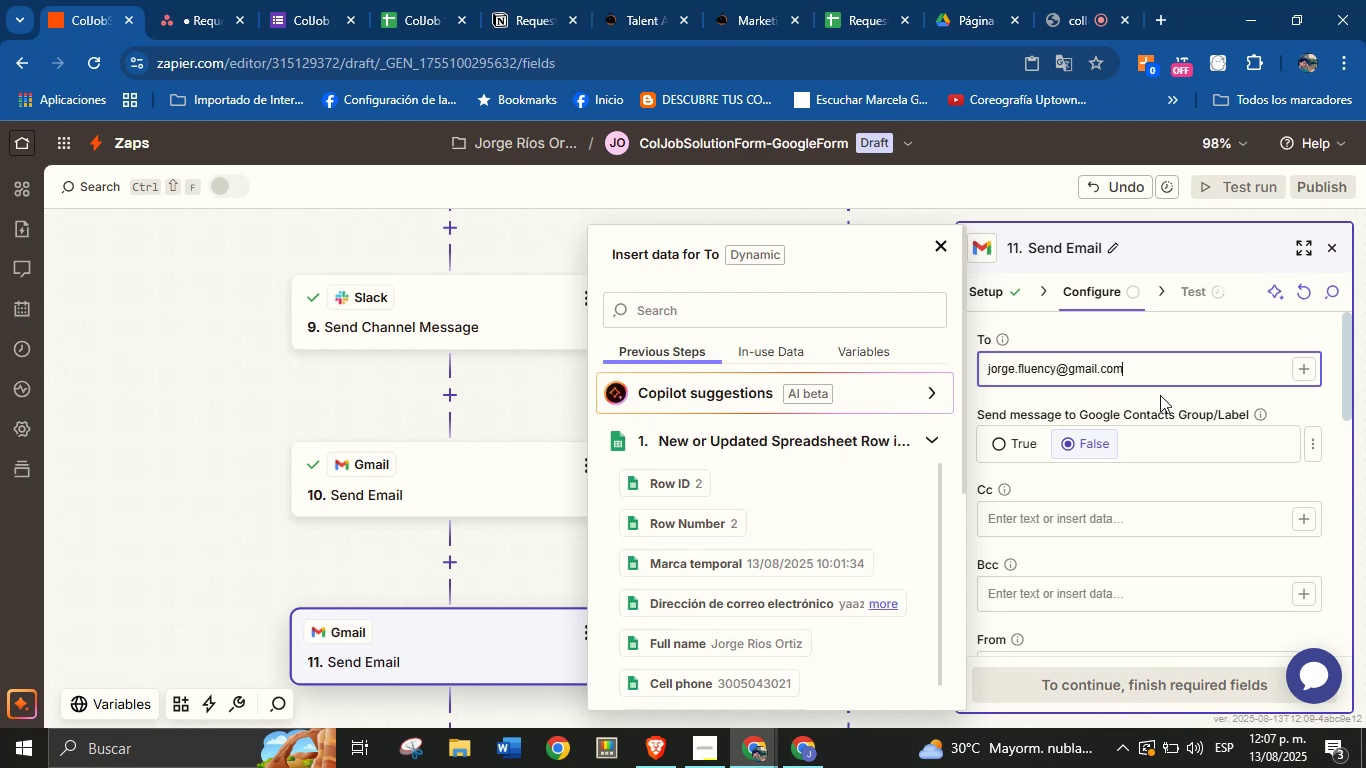 
left_click([1171, 399])
 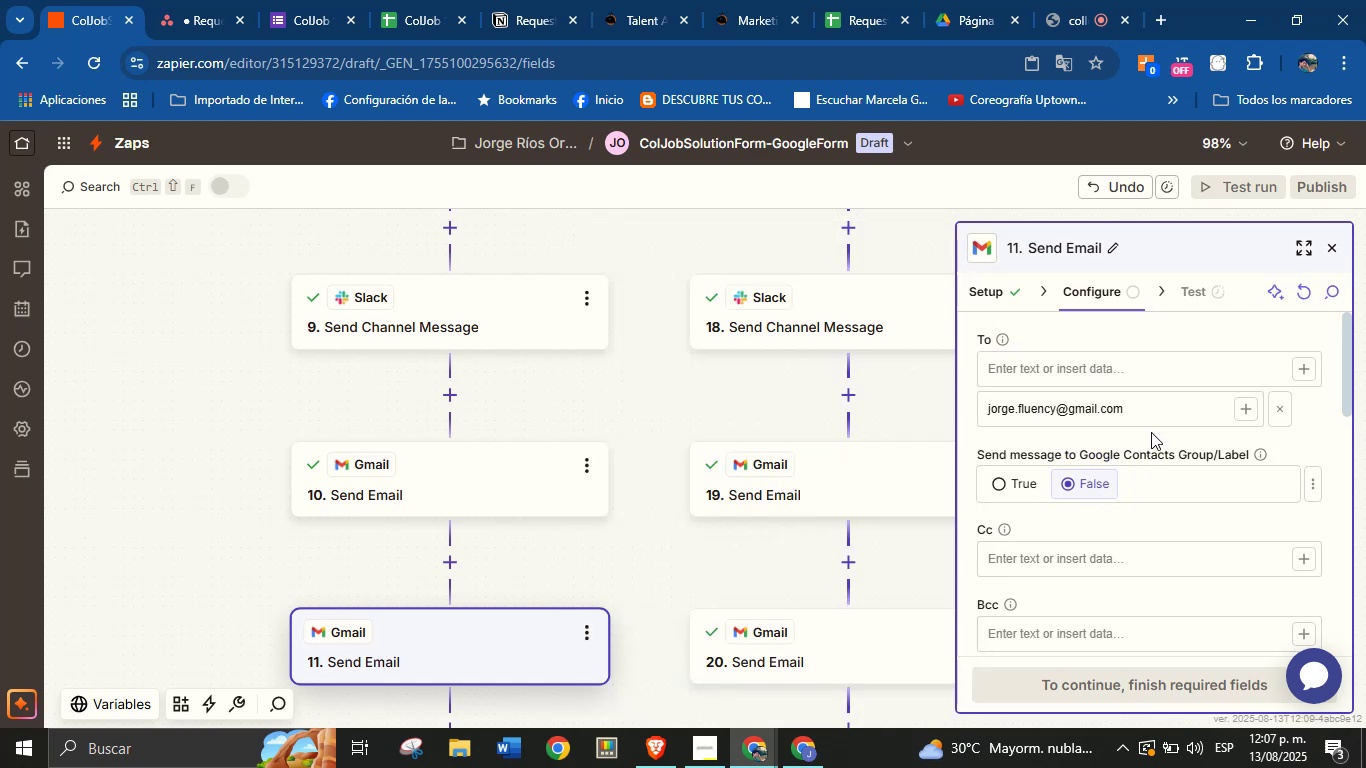 
left_click([1144, 444])
 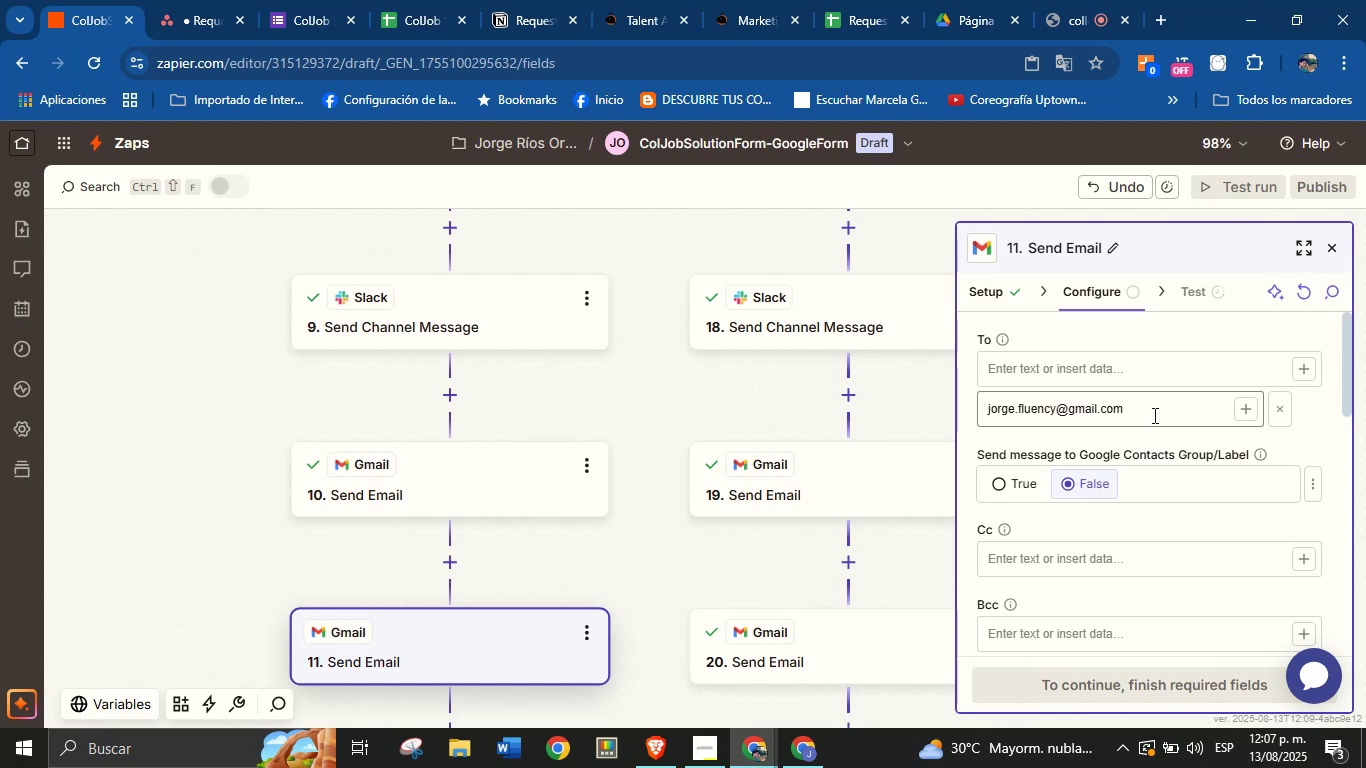 
scroll: coordinate [1153, 415], scroll_direction: down, amount: 1.0
 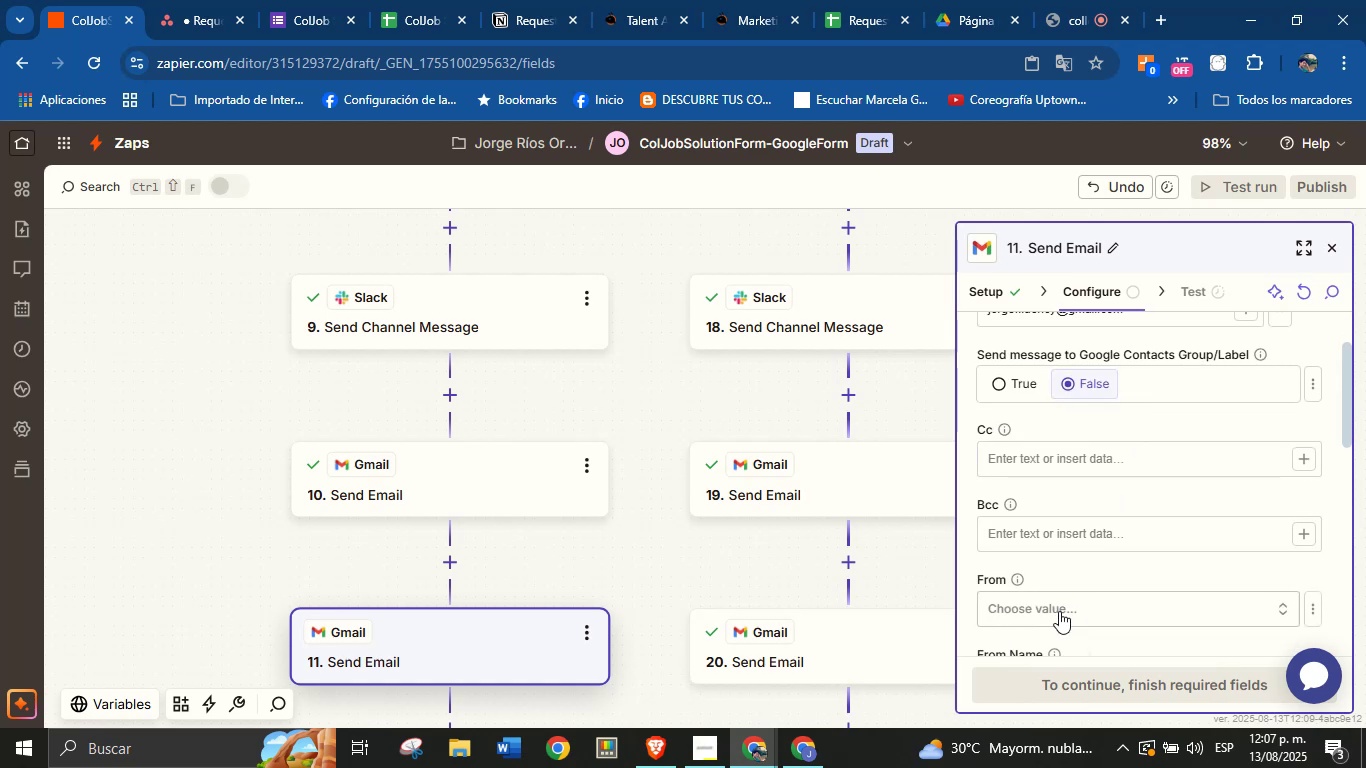 
left_click([1058, 613])
 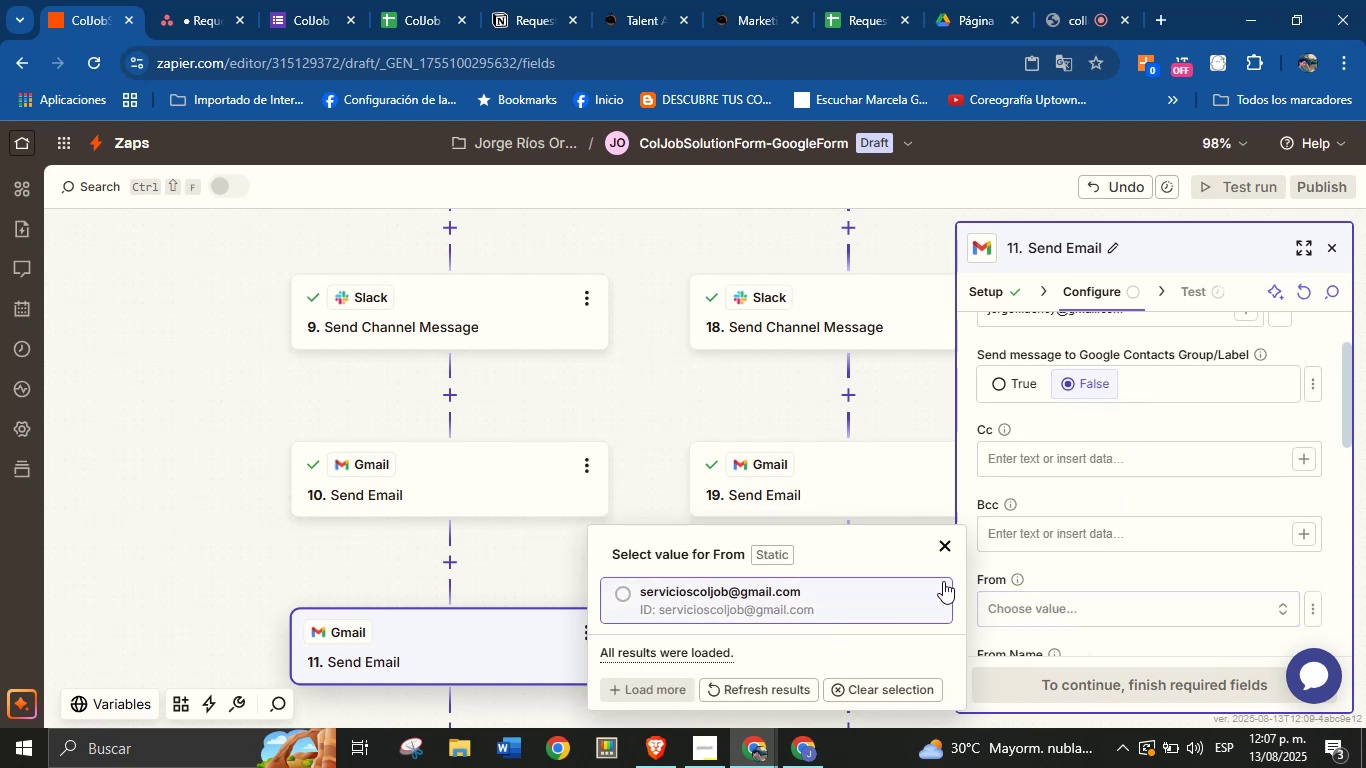 
left_click([822, 603])
 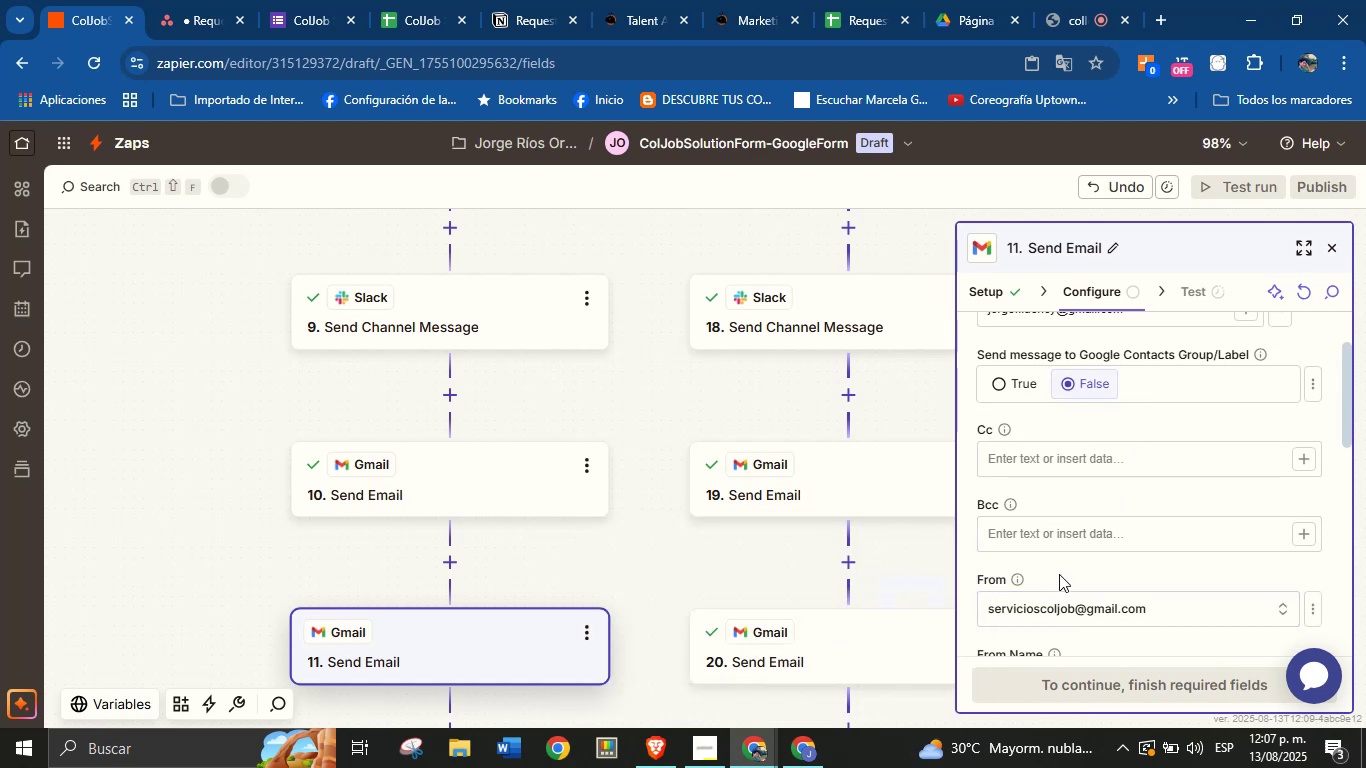 
left_click([1059, 574])
 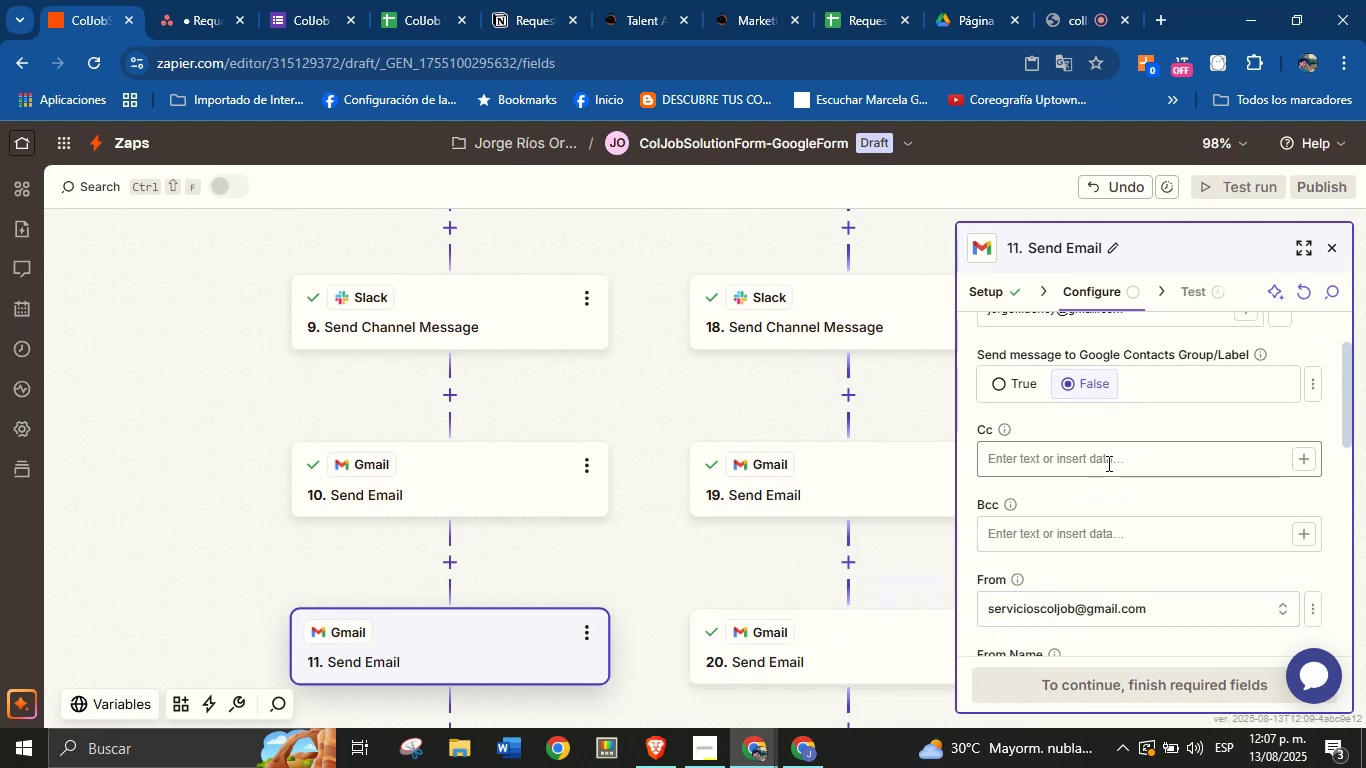 
scroll: coordinate [1107, 463], scroll_direction: down, amount: 1.0
 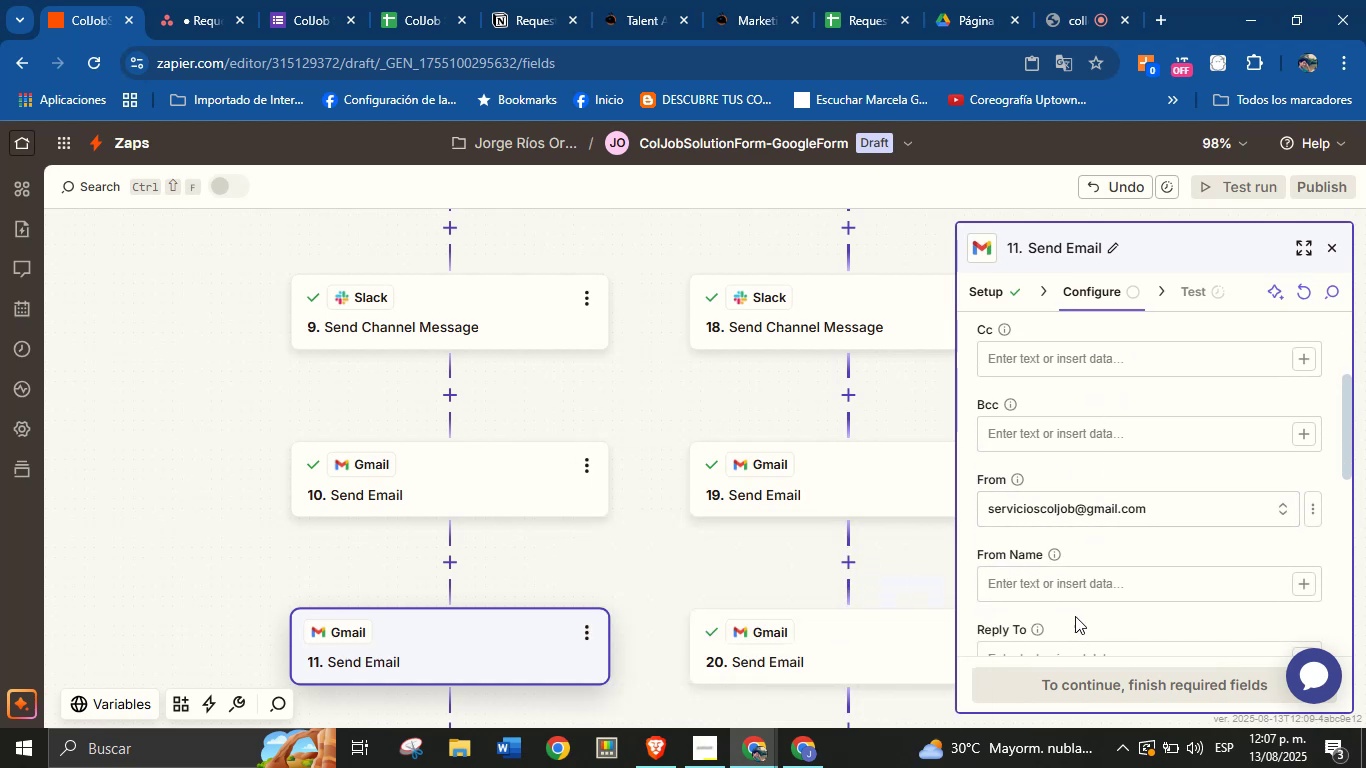 
left_click([1085, 592])
 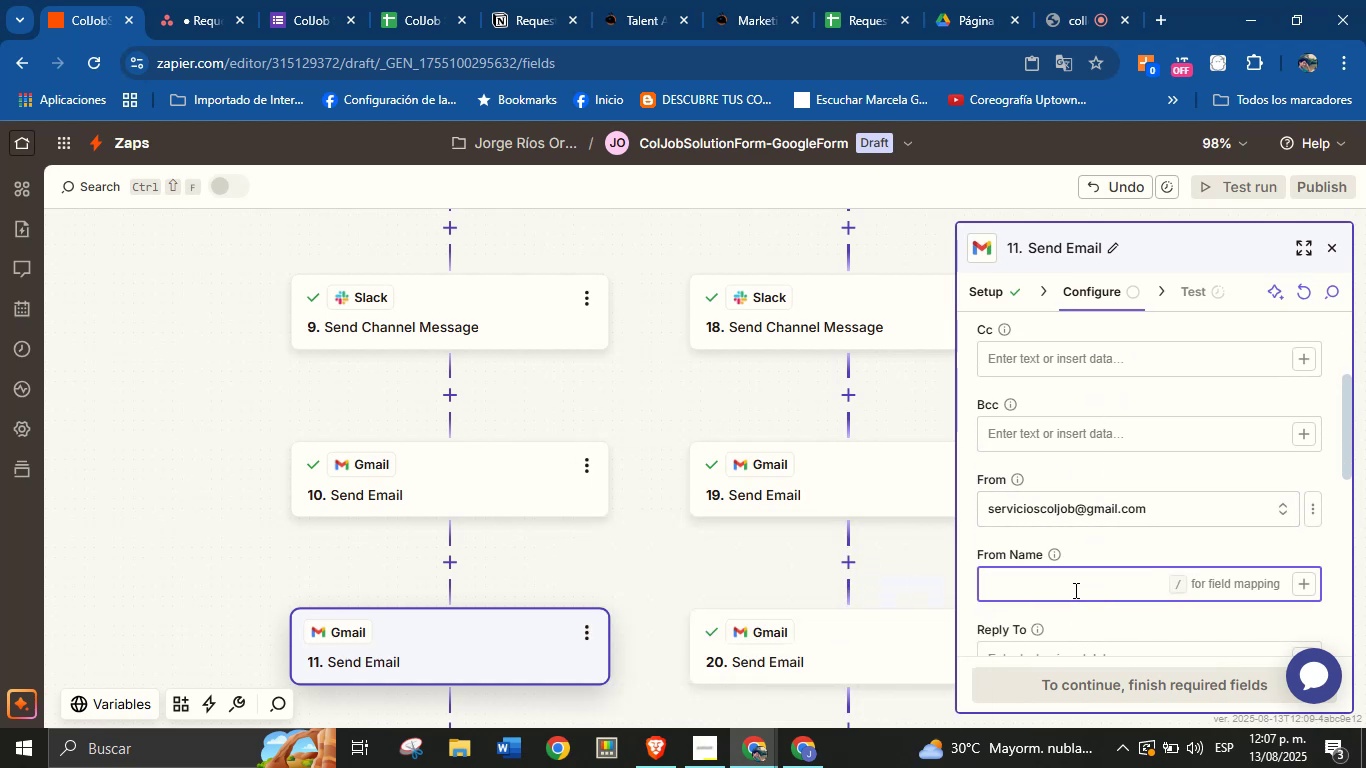 
type(Jorge from ColJob)
 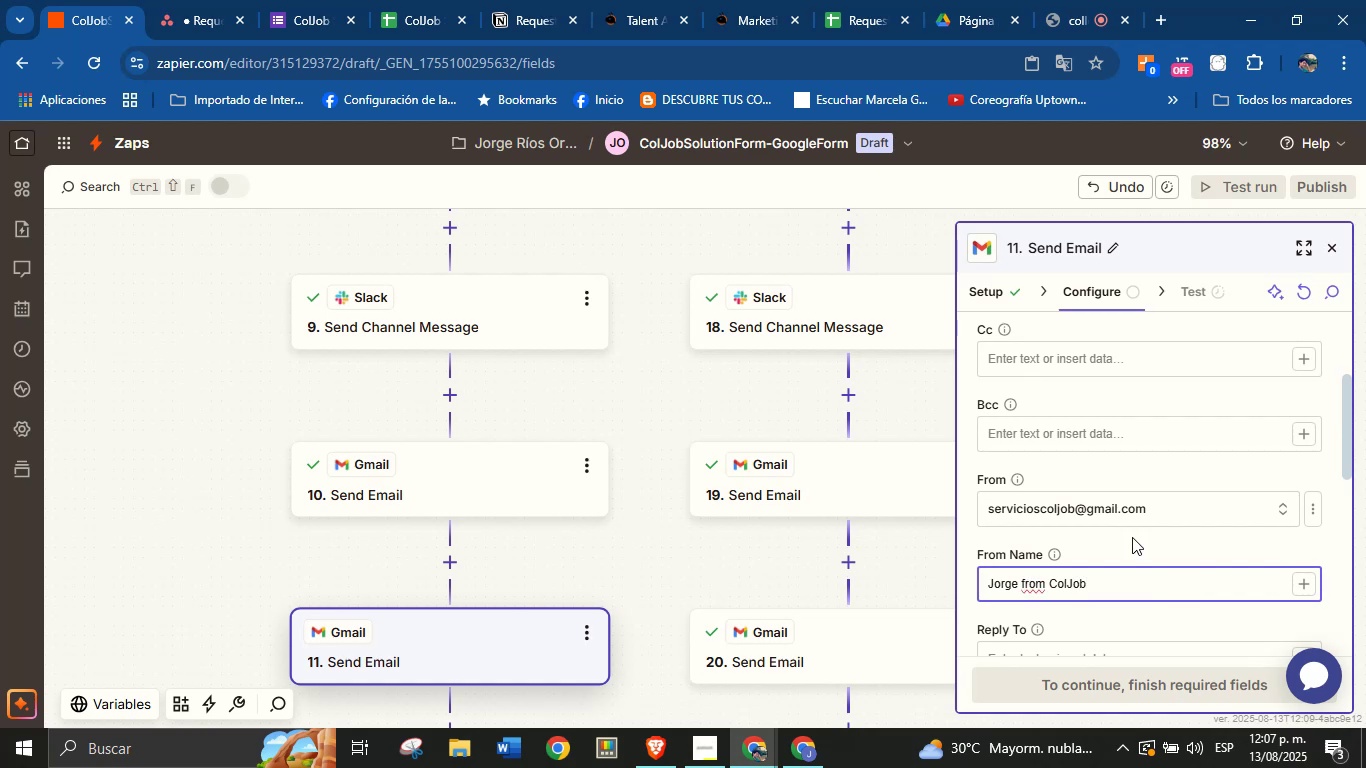 
scroll: coordinate [1171, 495], scroll_direction: down, amount: 1.0
 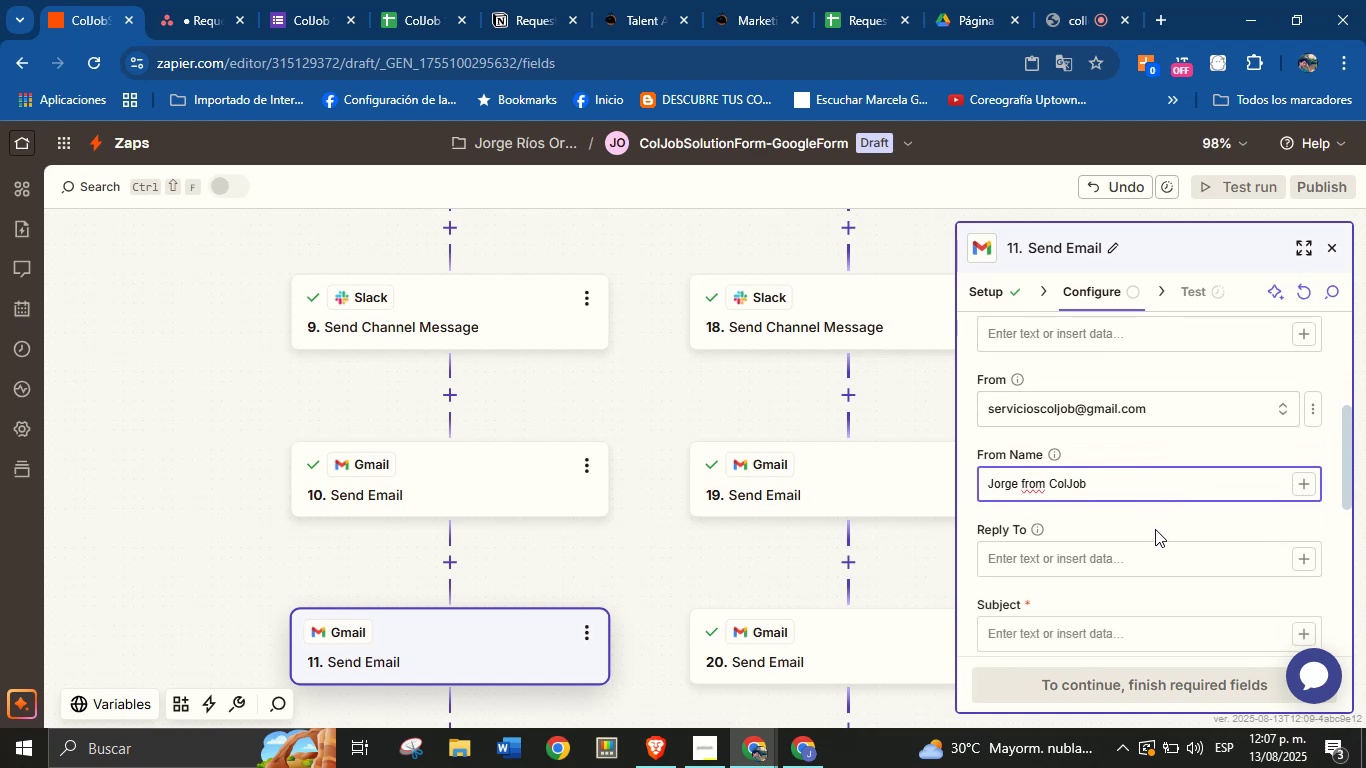 
left_click([1155, 529])
 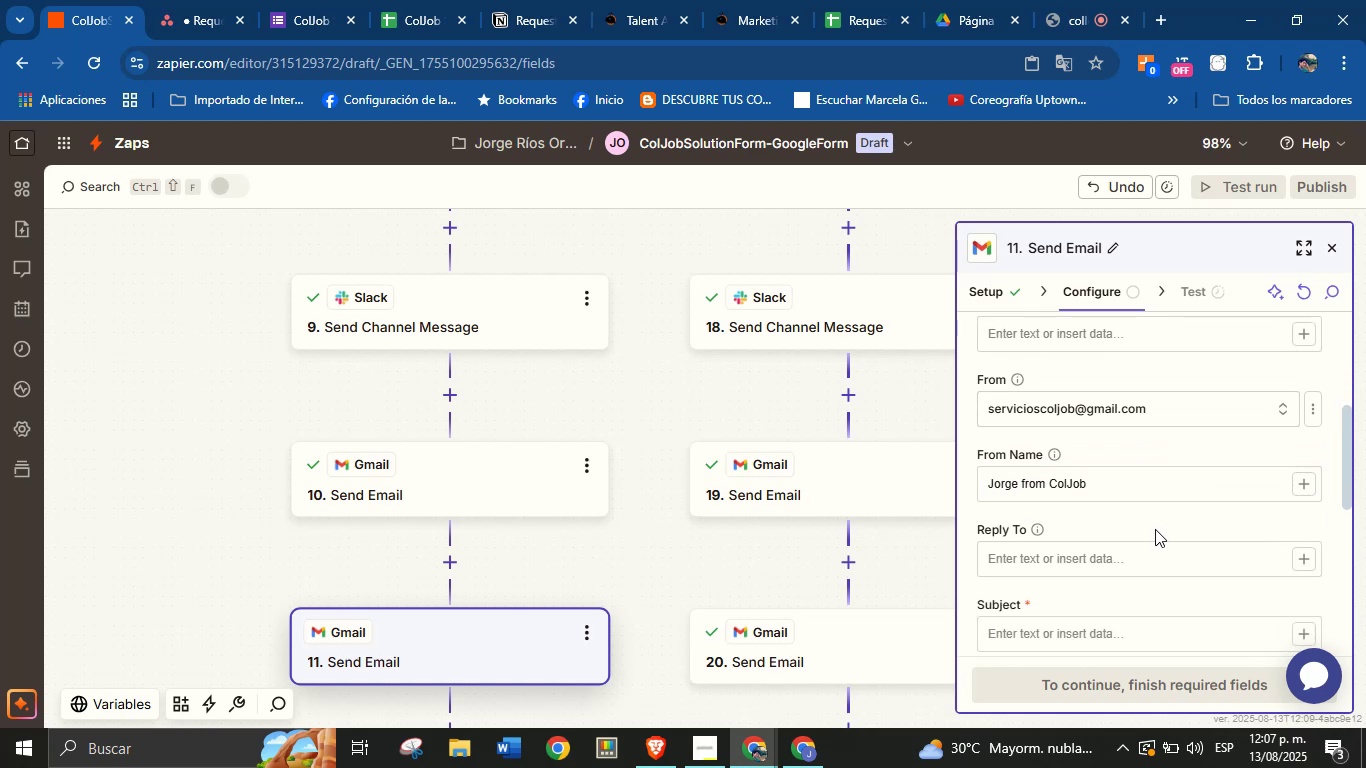 
scroll: coordinate [1155, 529], scroll_direction: down, amount: 1.0
 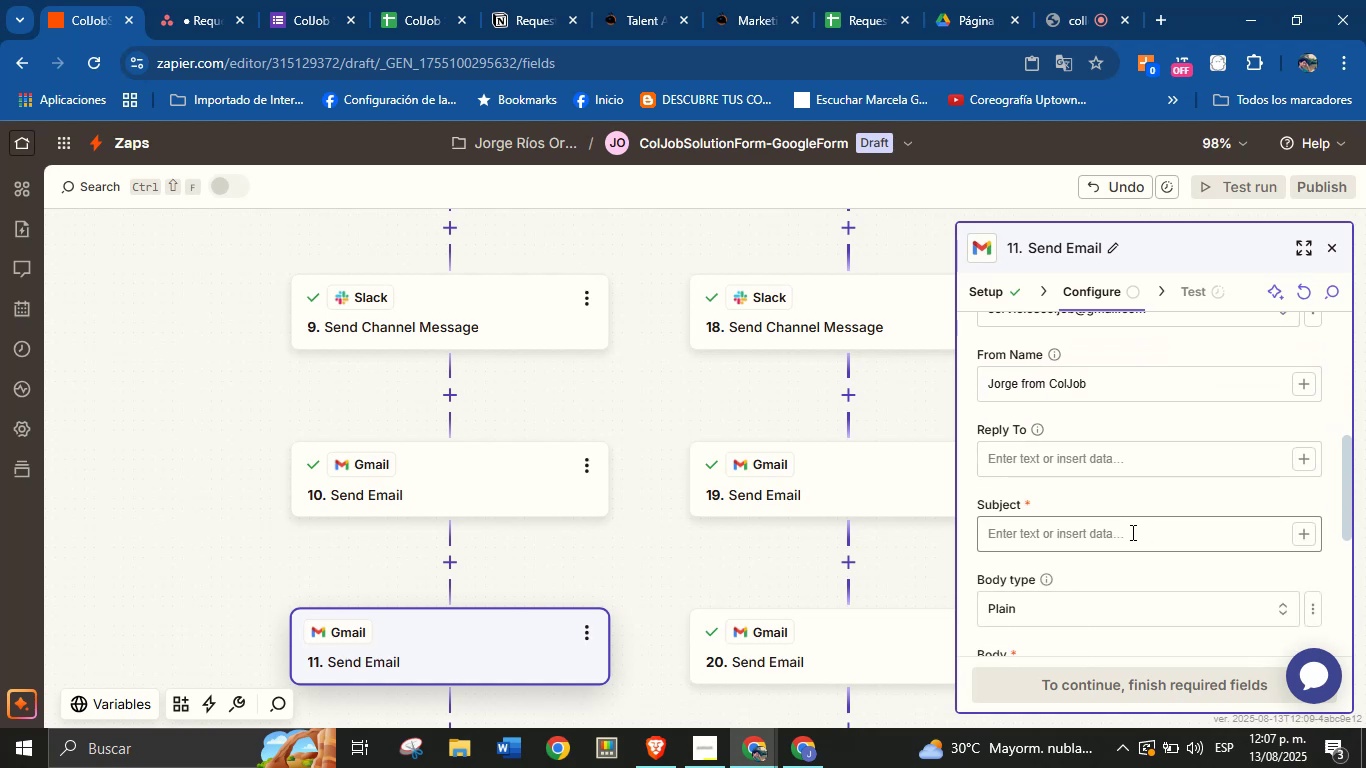 
left_click([1131, 532])
 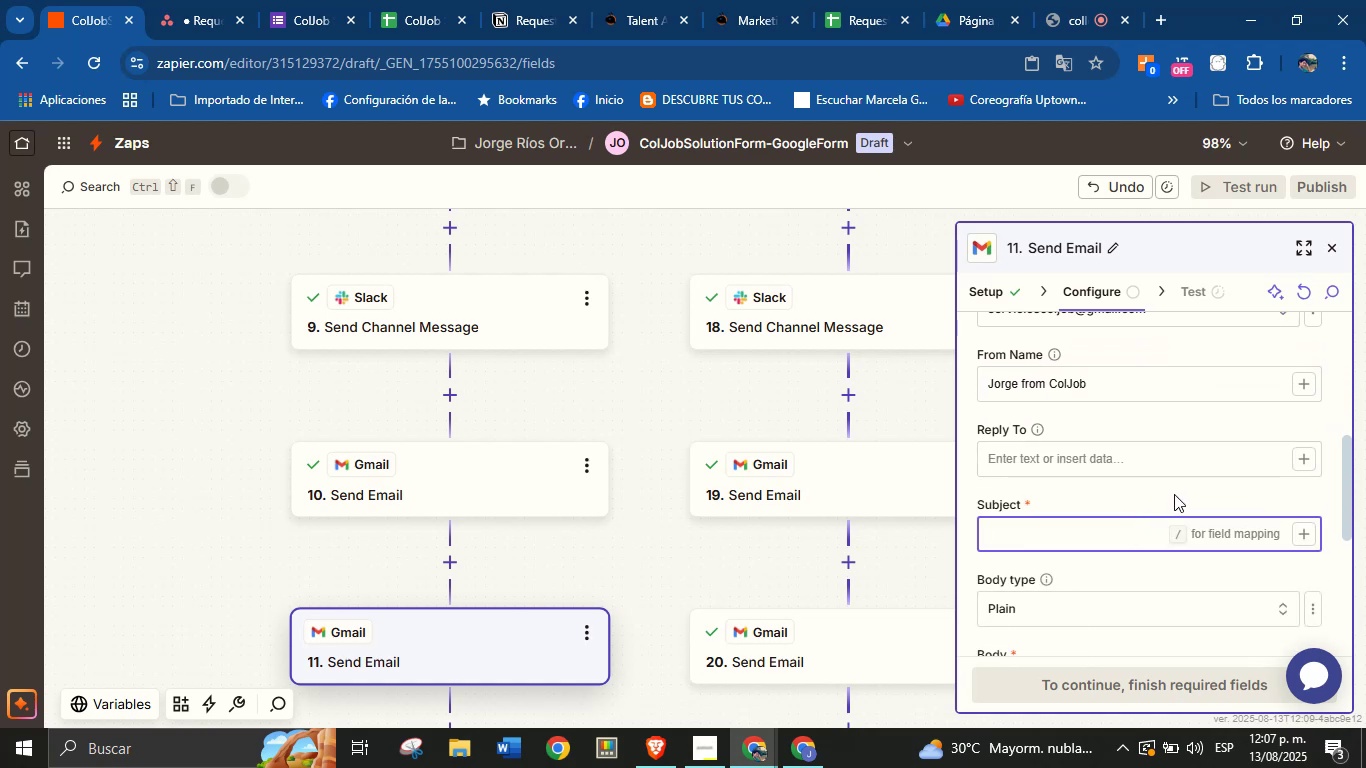 
left_click([1175, 491])
 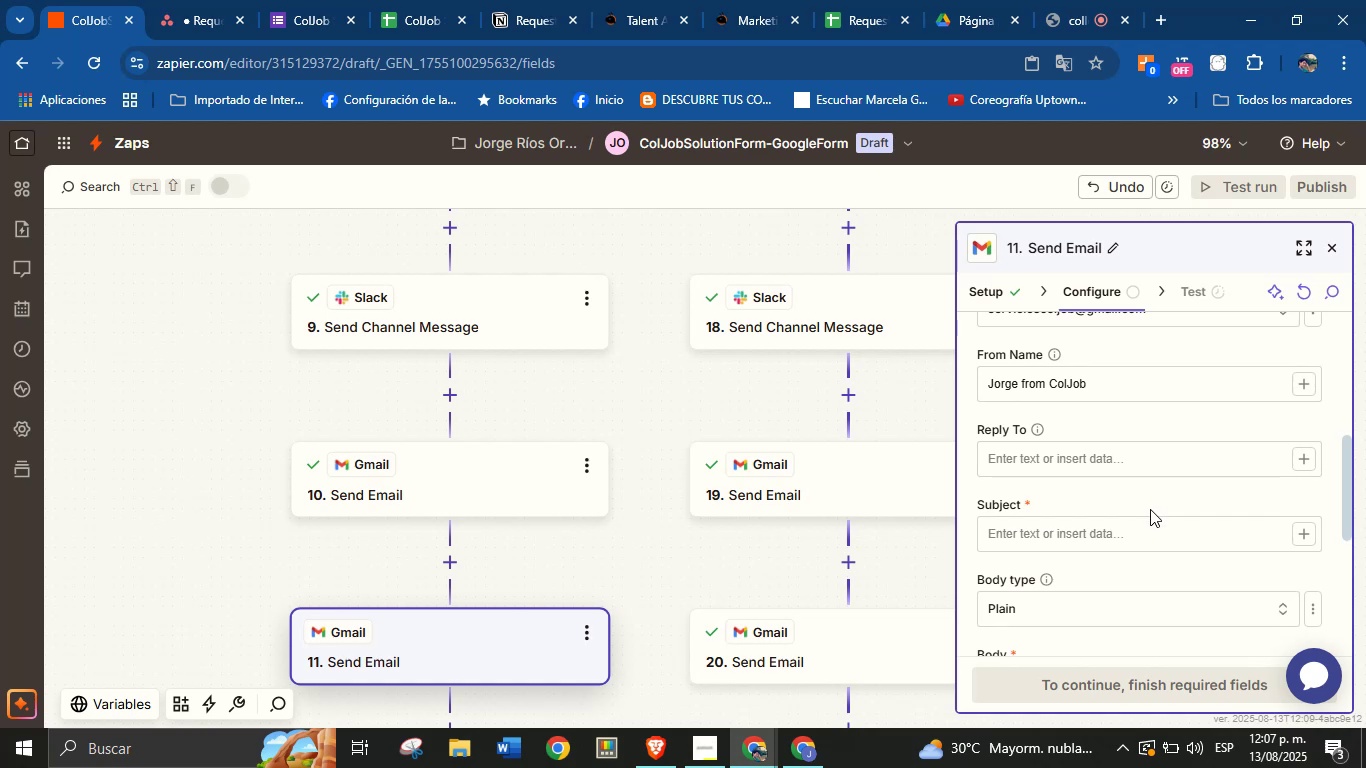 
wait(11.11)
 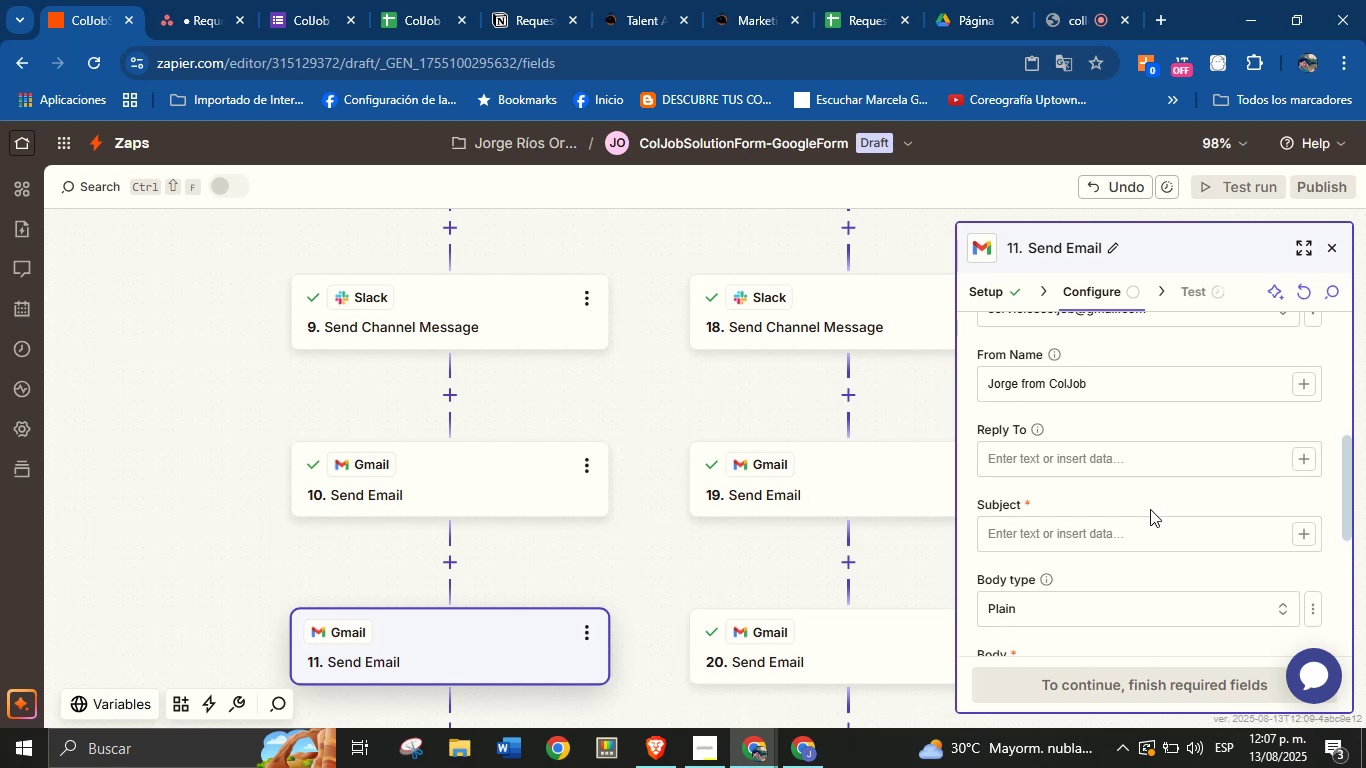 
scroll: coordinate [1121, 450], scroll_direction: up, amount: 4.0
 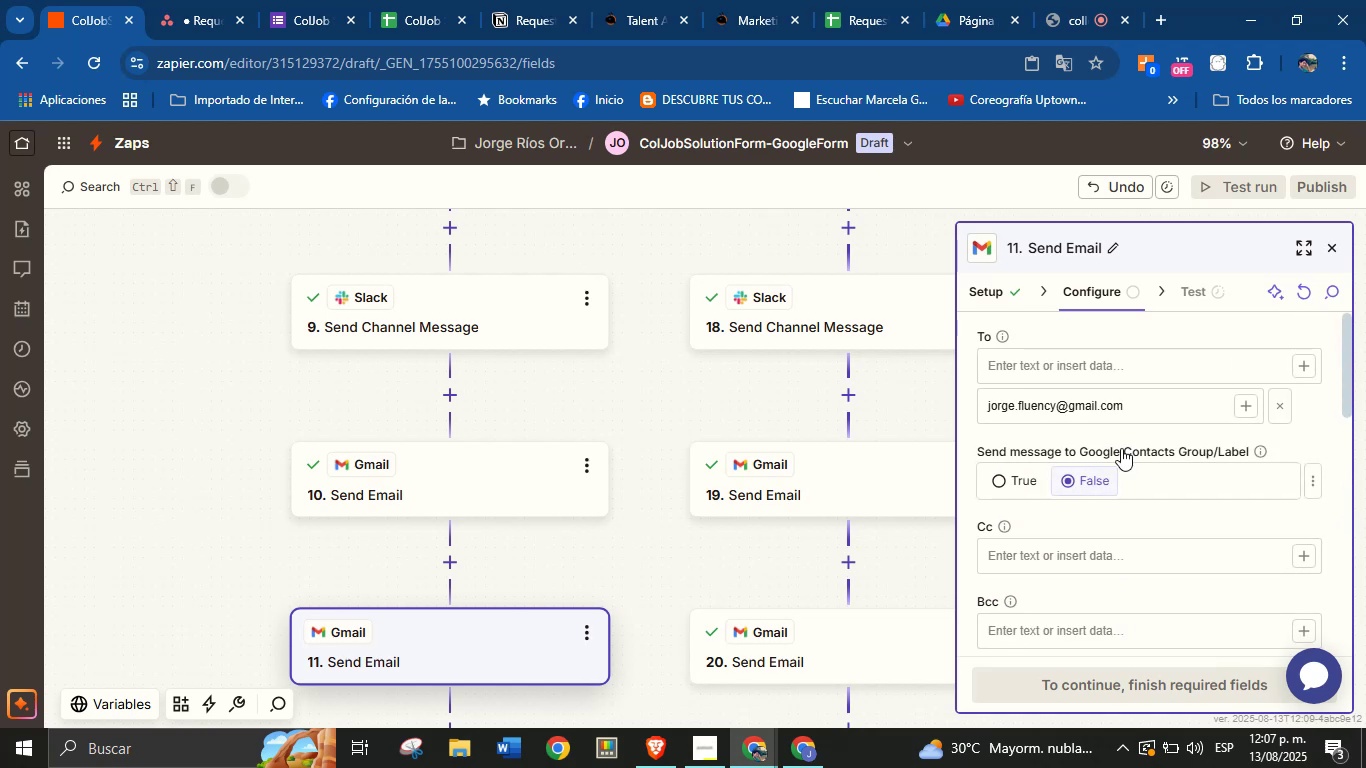 
scroll: coordinate [1095, 555], scroll_direction: down, amount: 4.0
 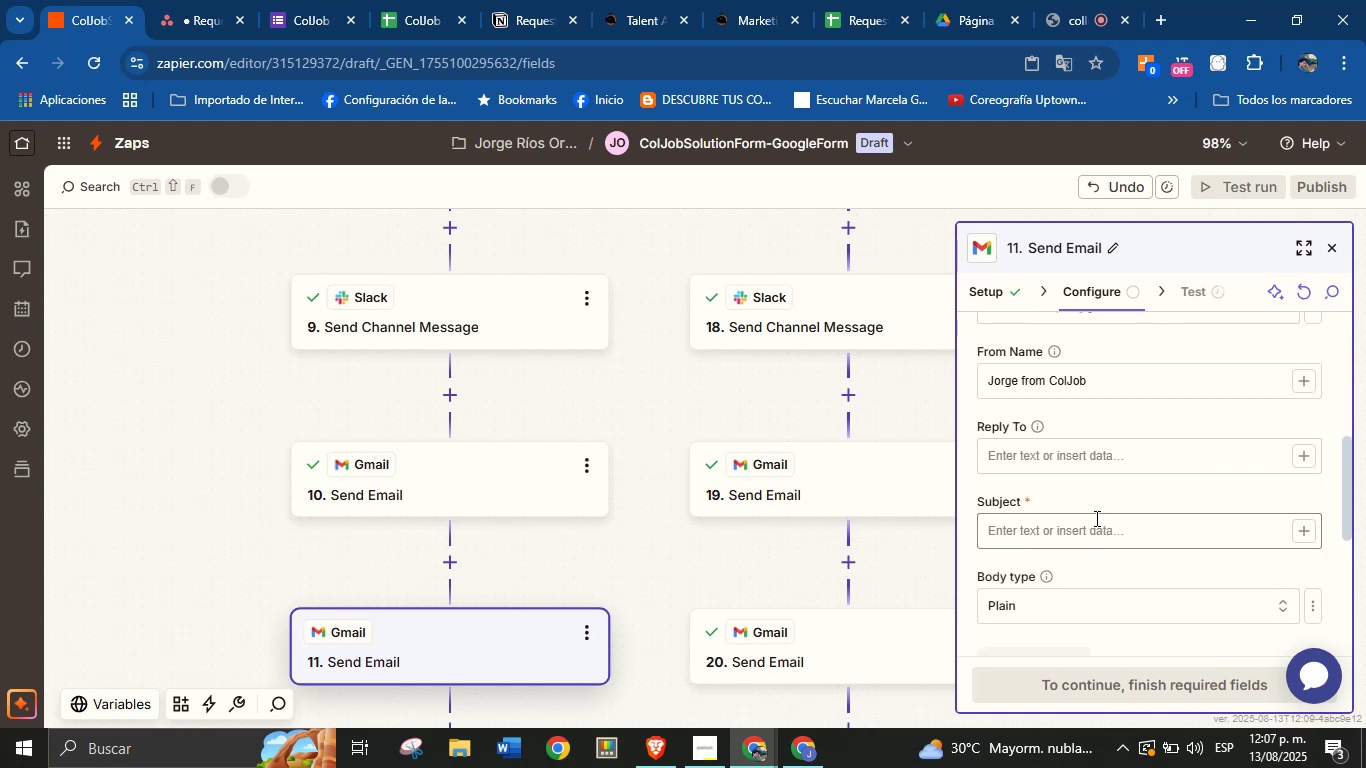 
left_click([1095, 518])
 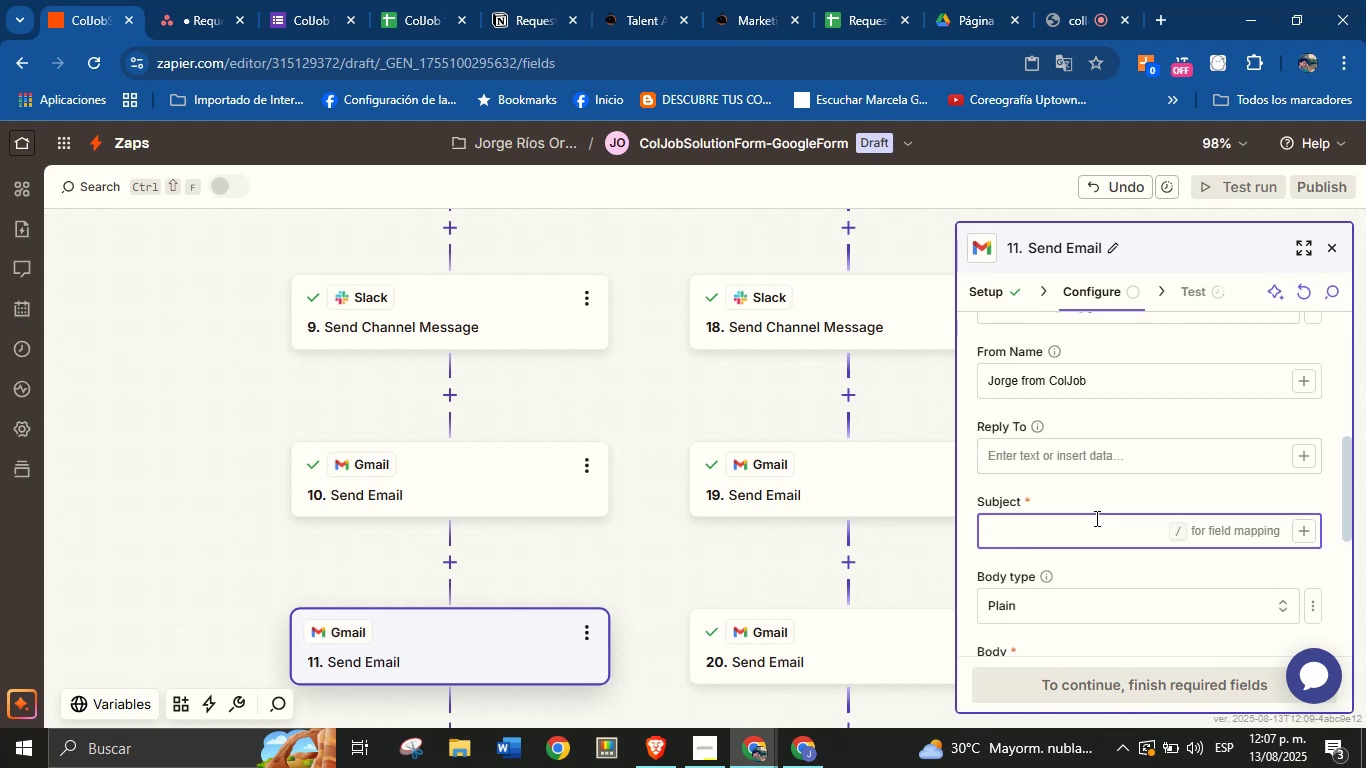 
type(New service )
key(Backspace)
type(w request, )
 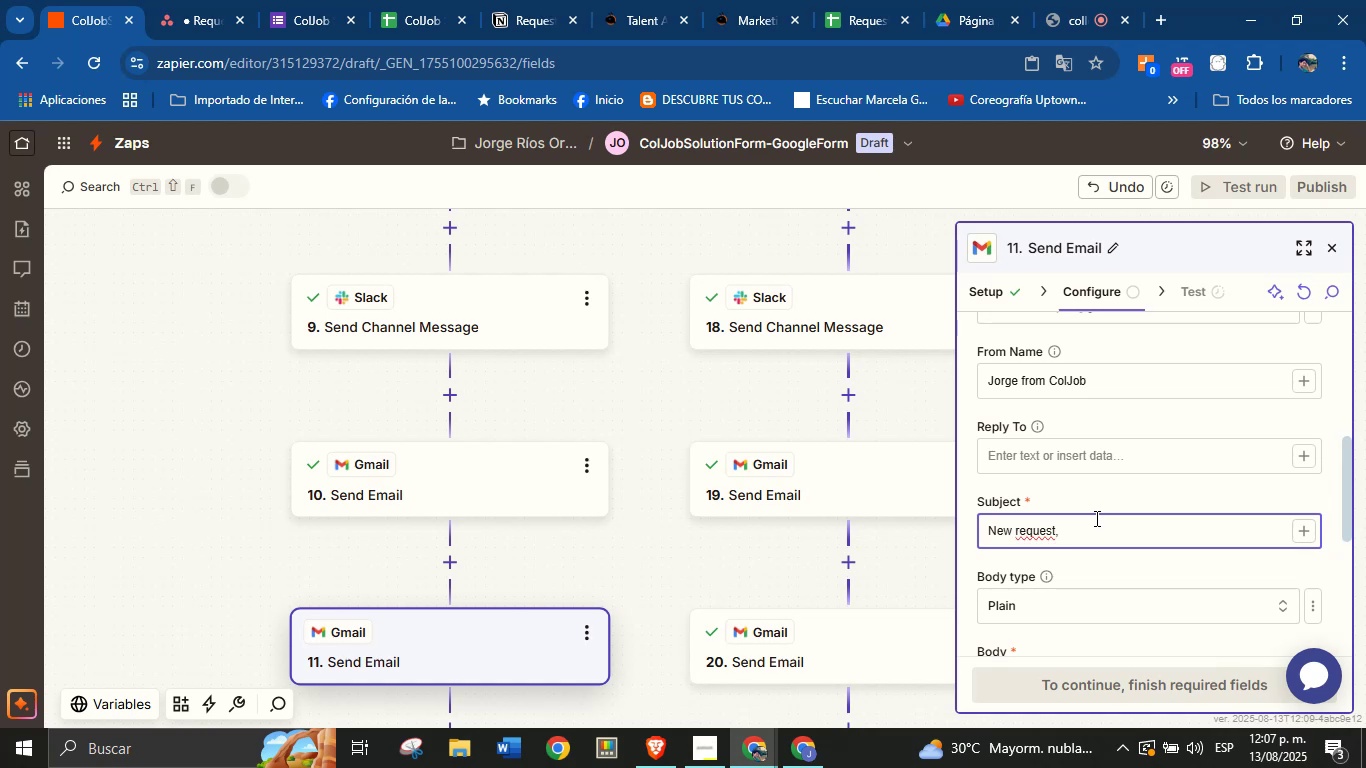 
wait(15.96)
 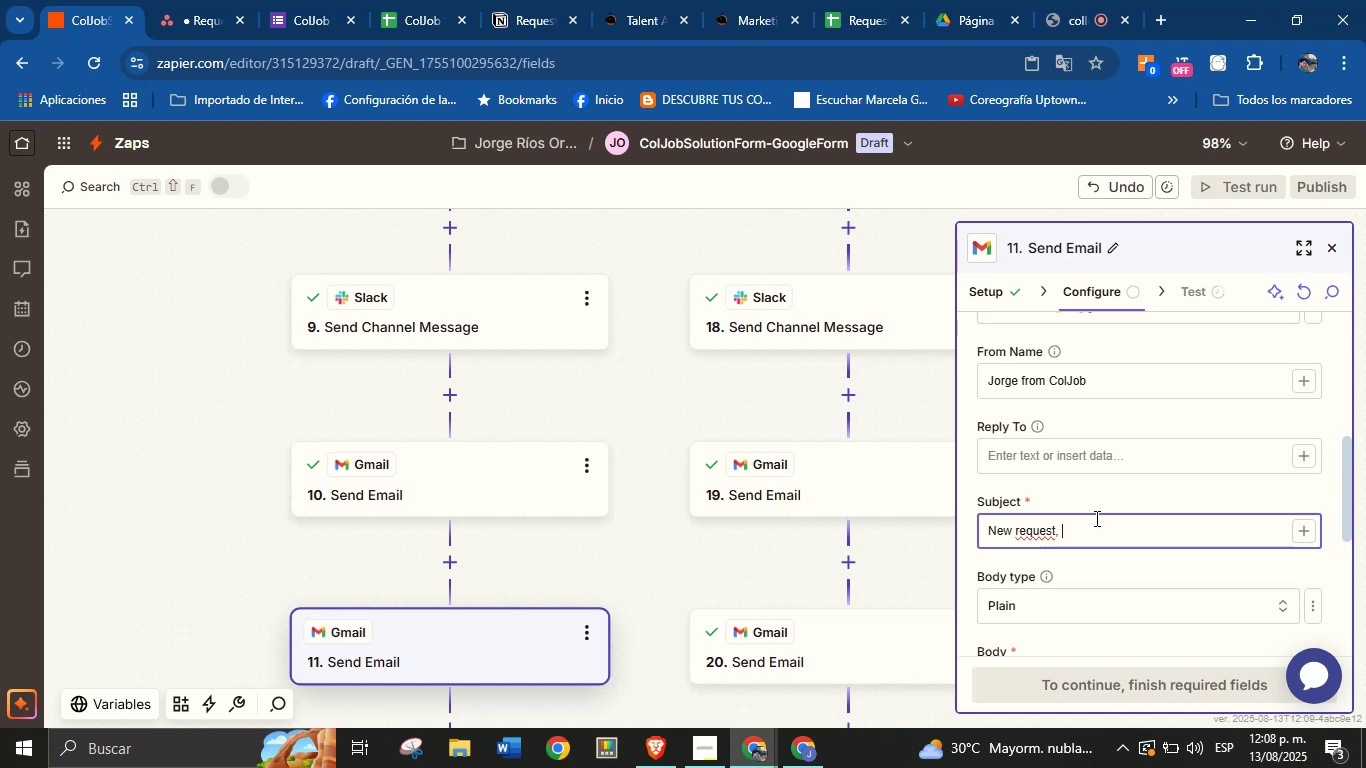 
key(Backspace)
key(Backspace)
type( from )
 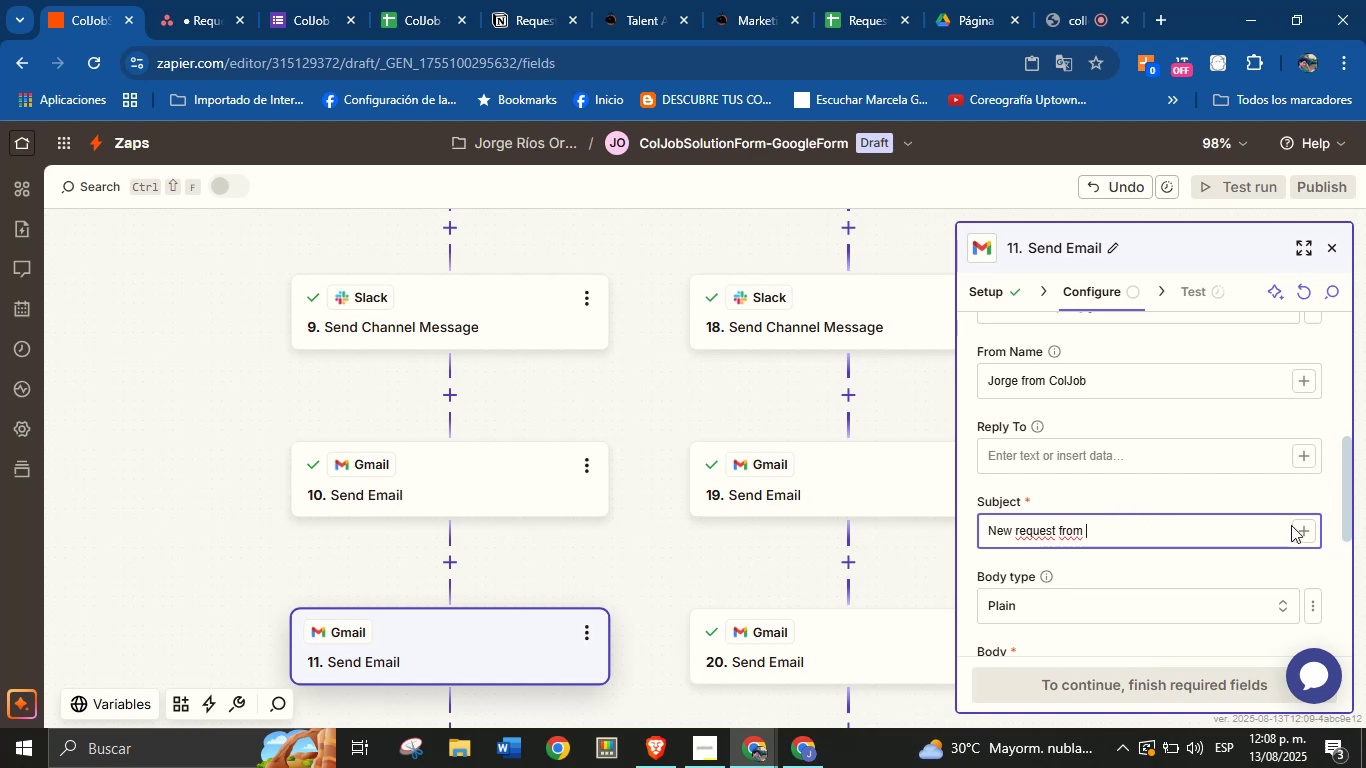 
left_click([1300, 526])
 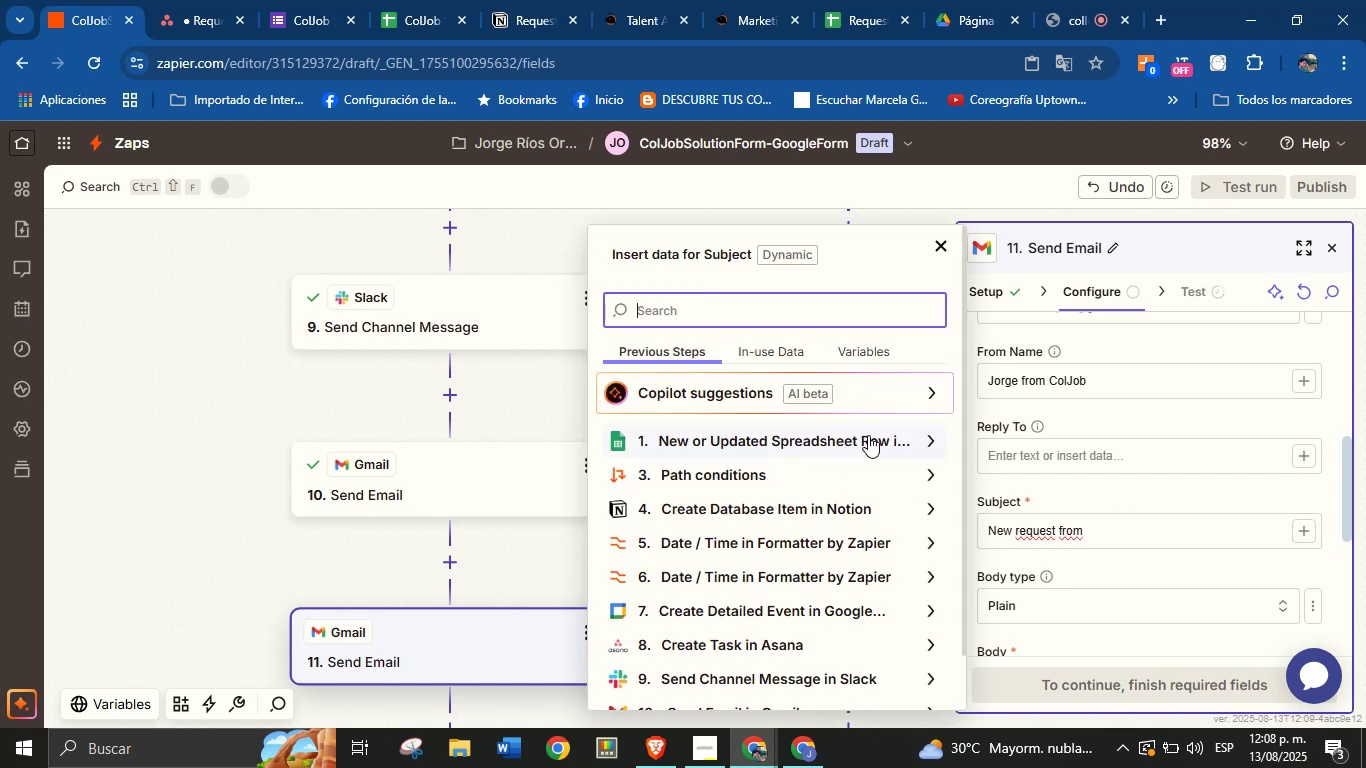 
left_click([868, 435])
 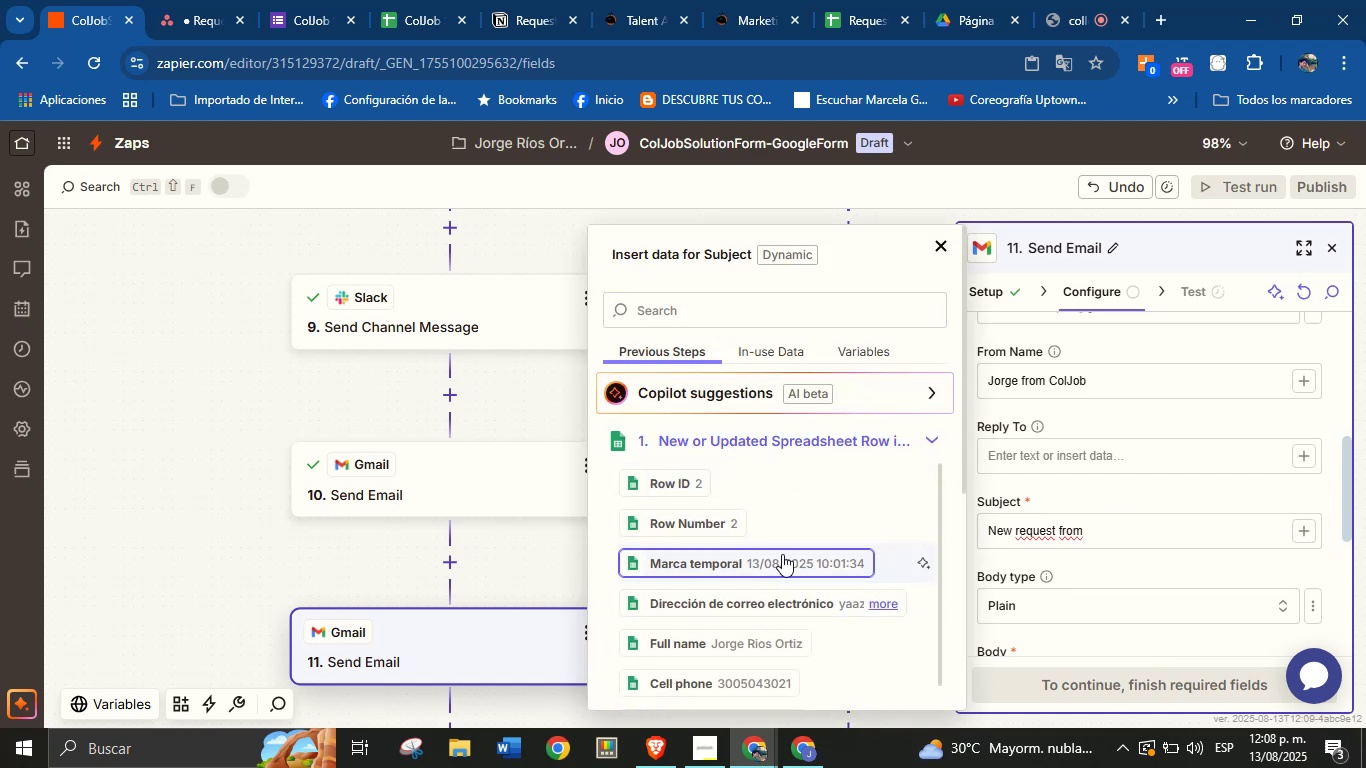 
left_click([741, 637])
 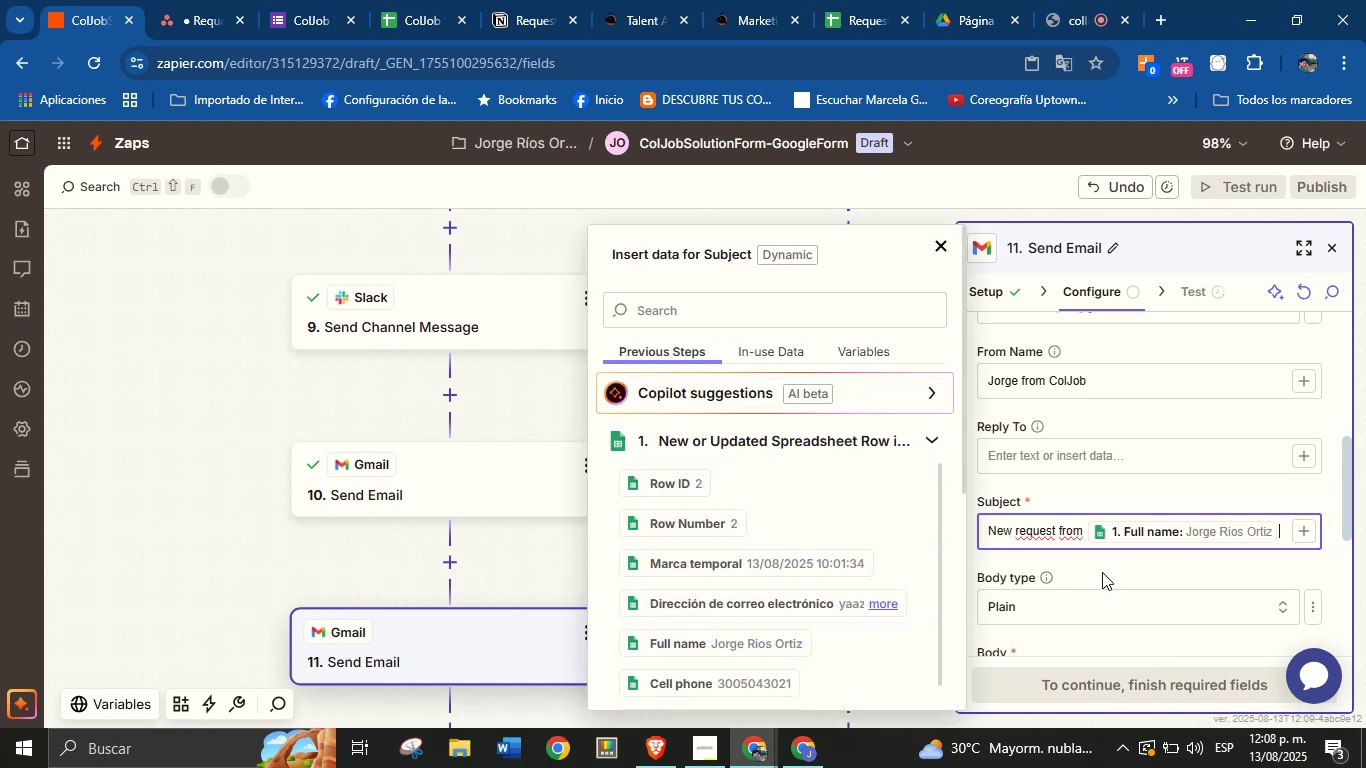 
left_click([1102, 572])
 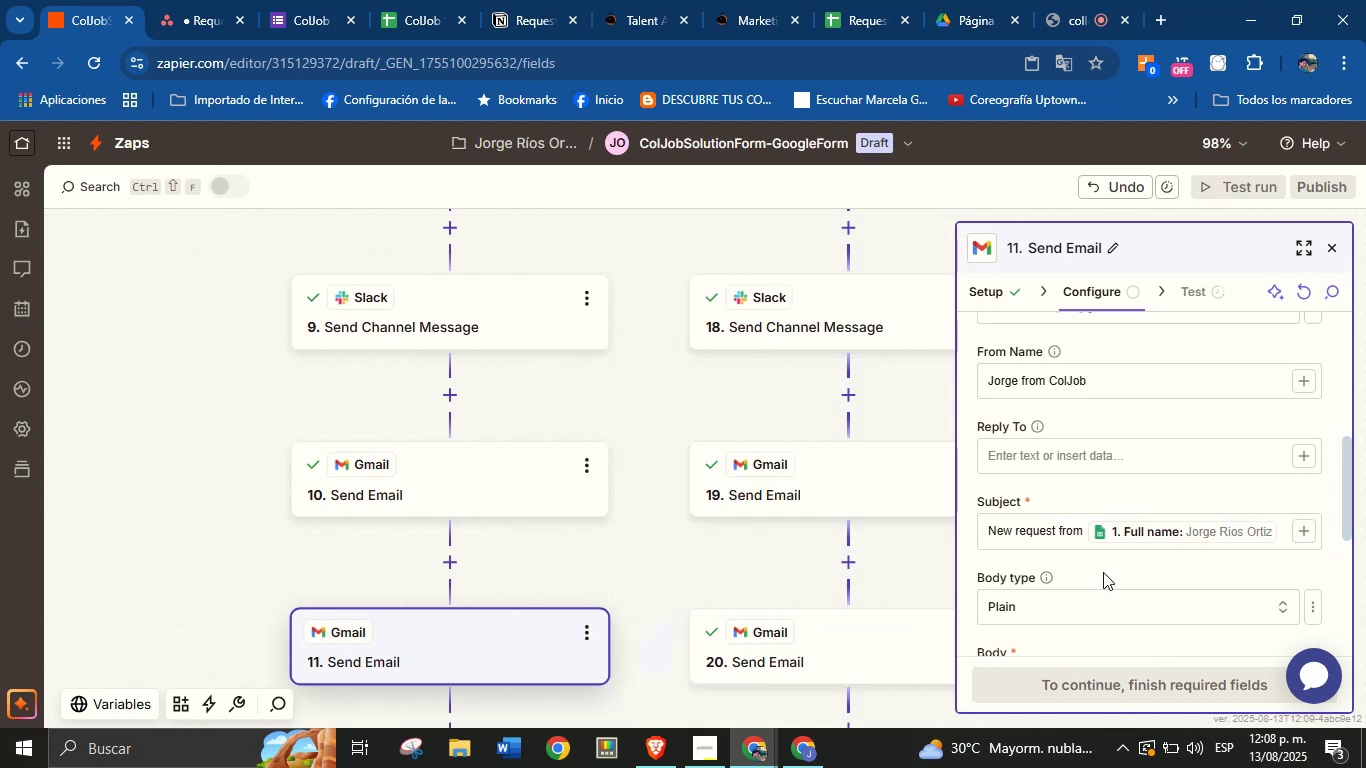 
scroll: coordinate [1103, 572], scroll_direction: down, amount: 2.0
 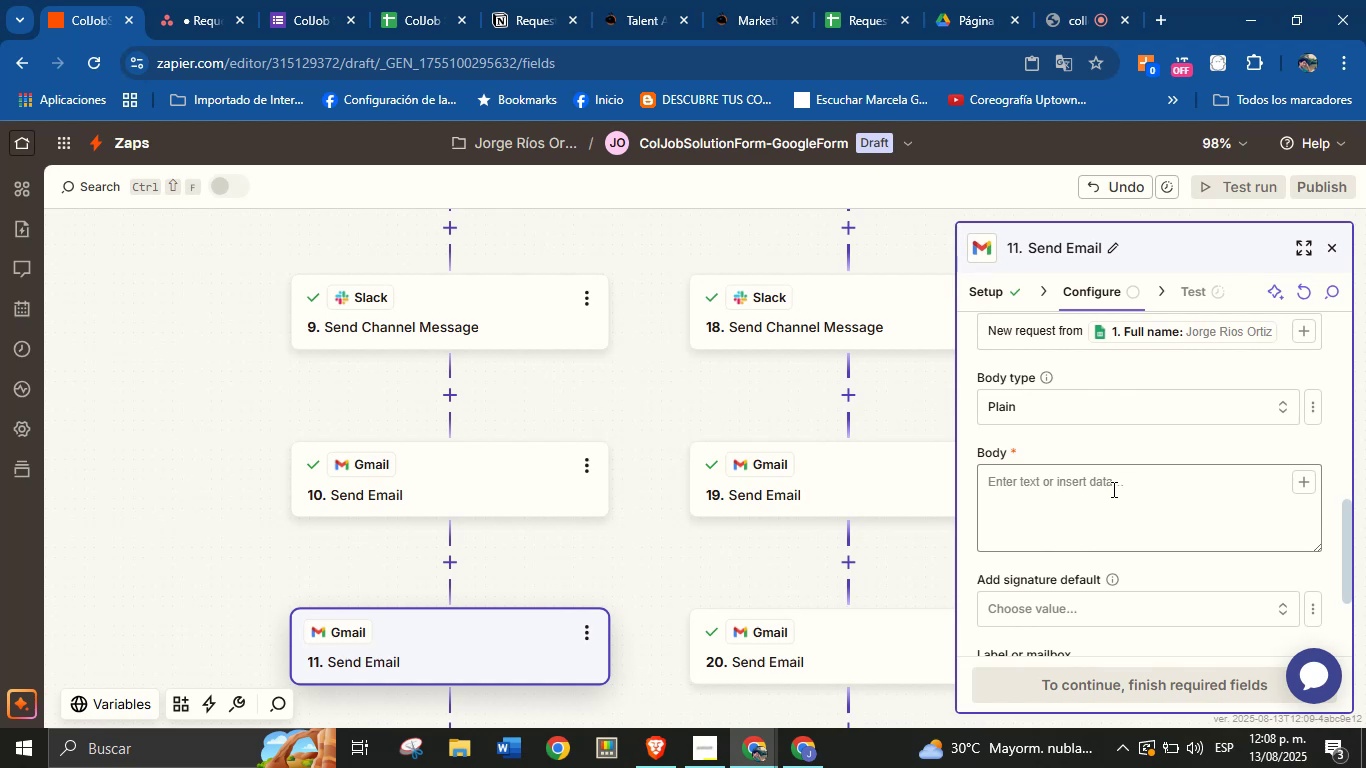 
left_click([1112, 489])
 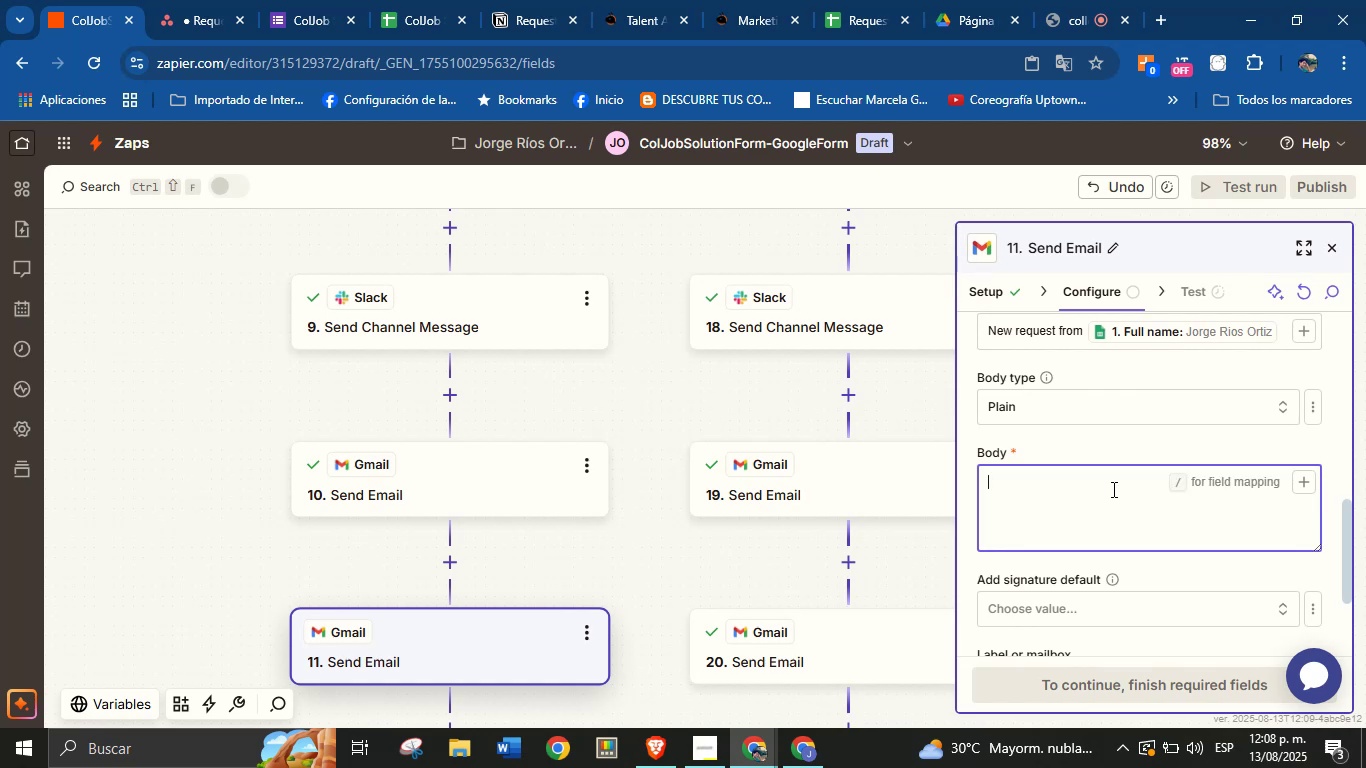 
type(Hello,)
key(Backspace)
type(. )
 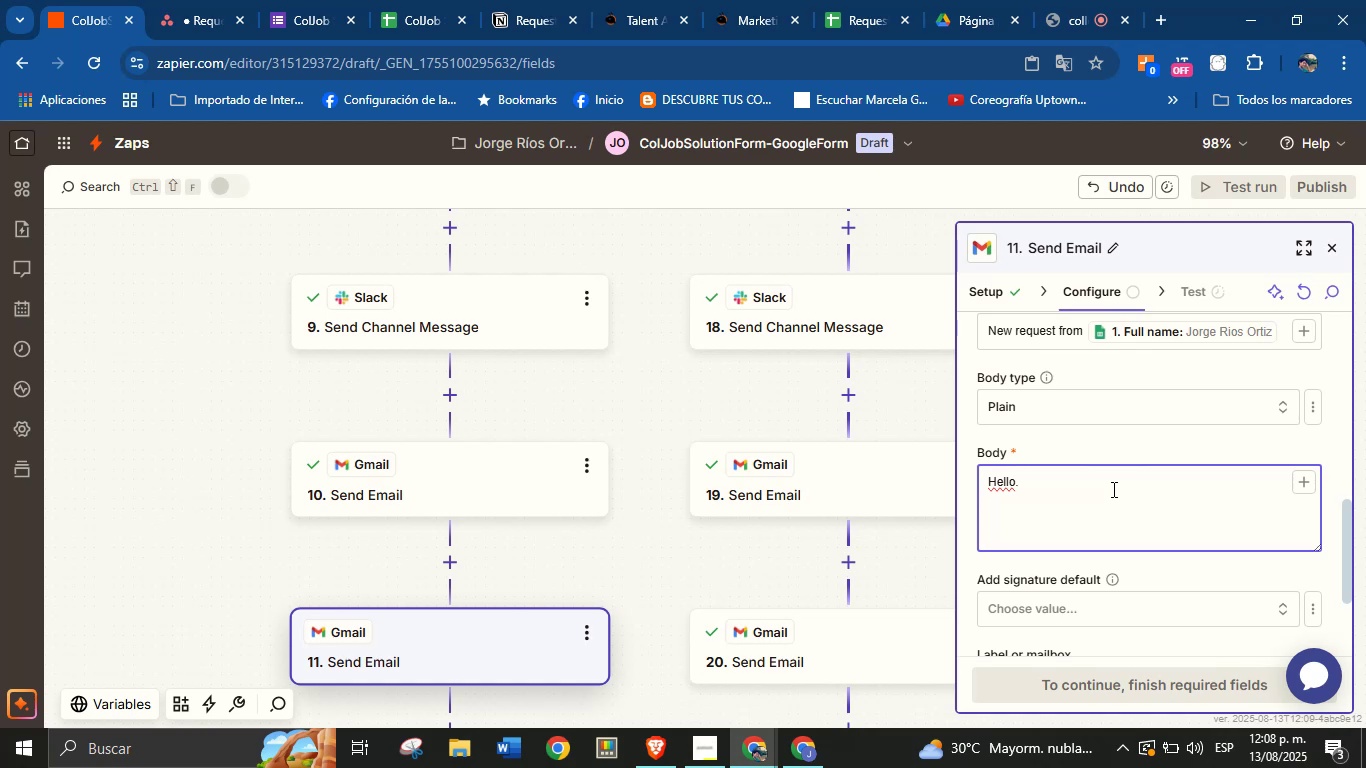 
wait(13.39)
 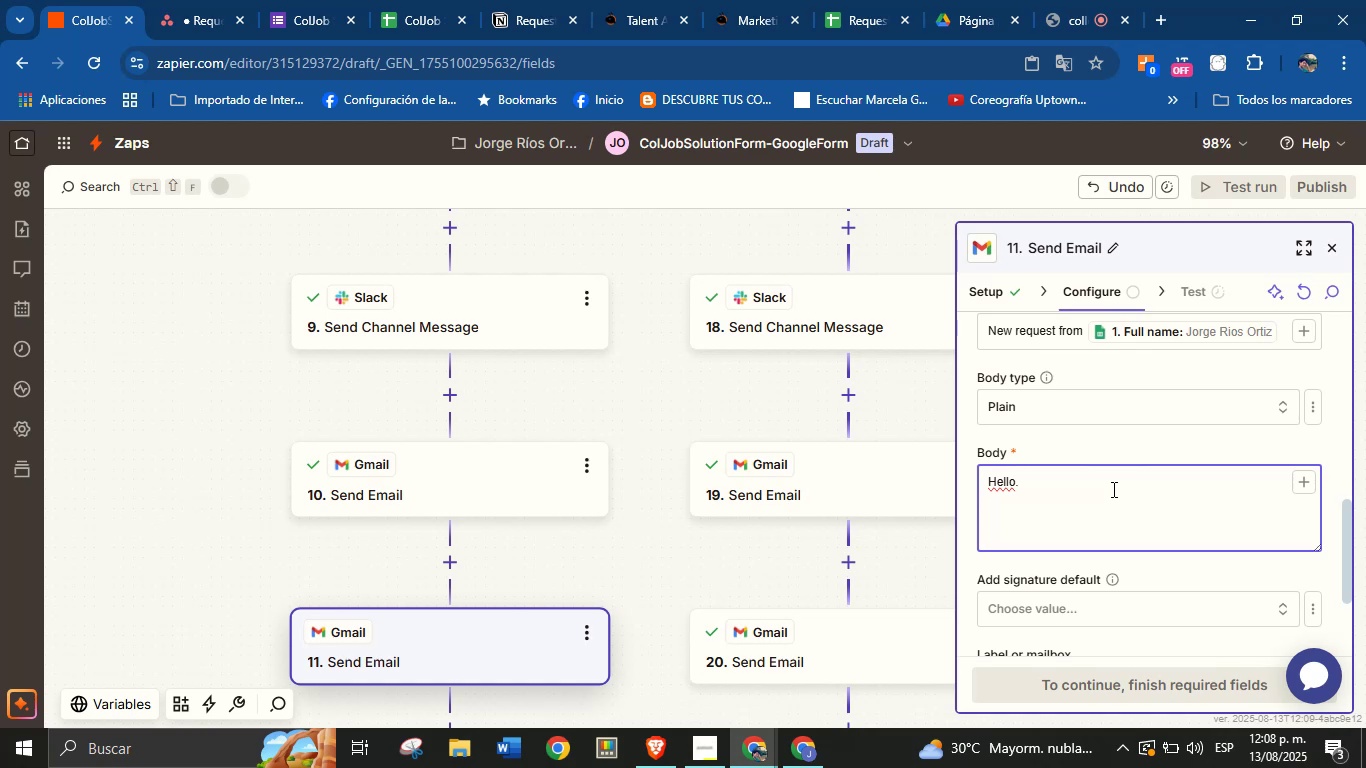 
key(Enter)
 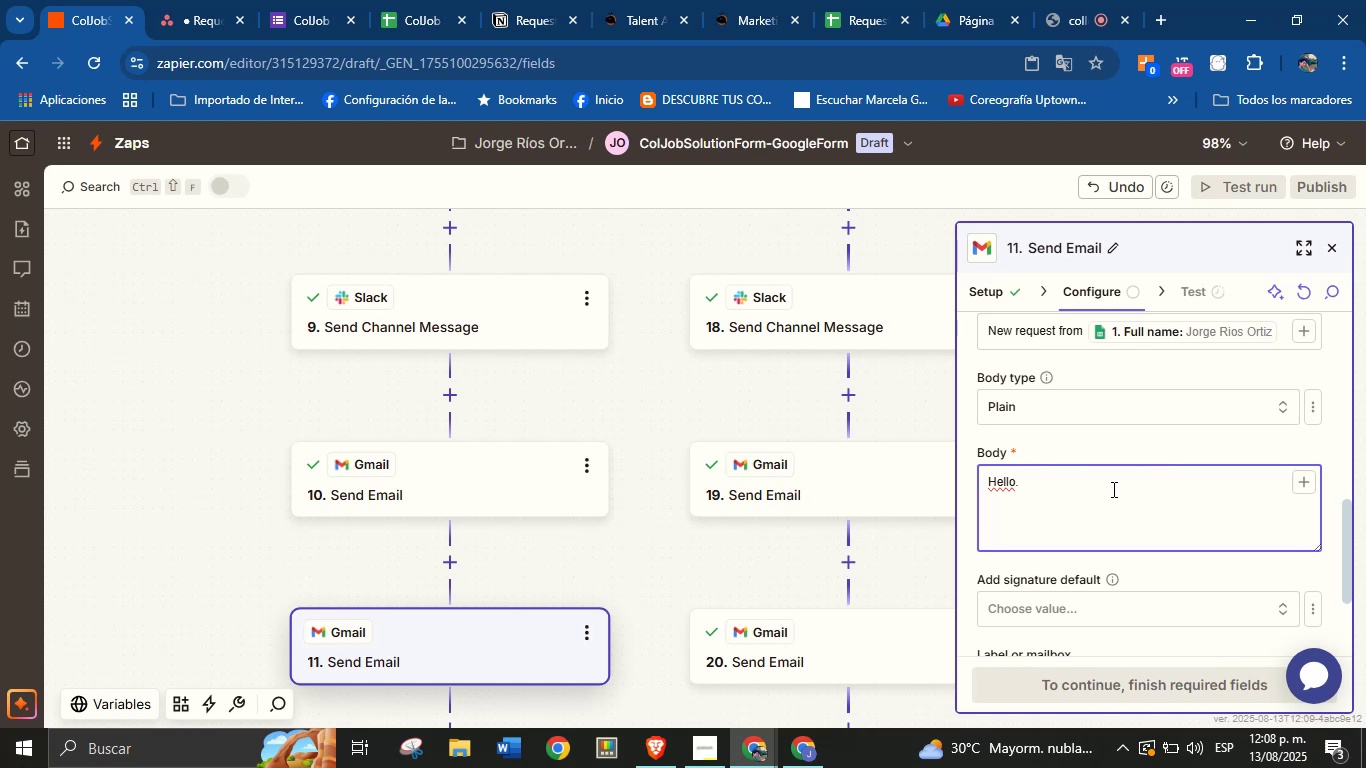 
type(There is a new service request of type )
 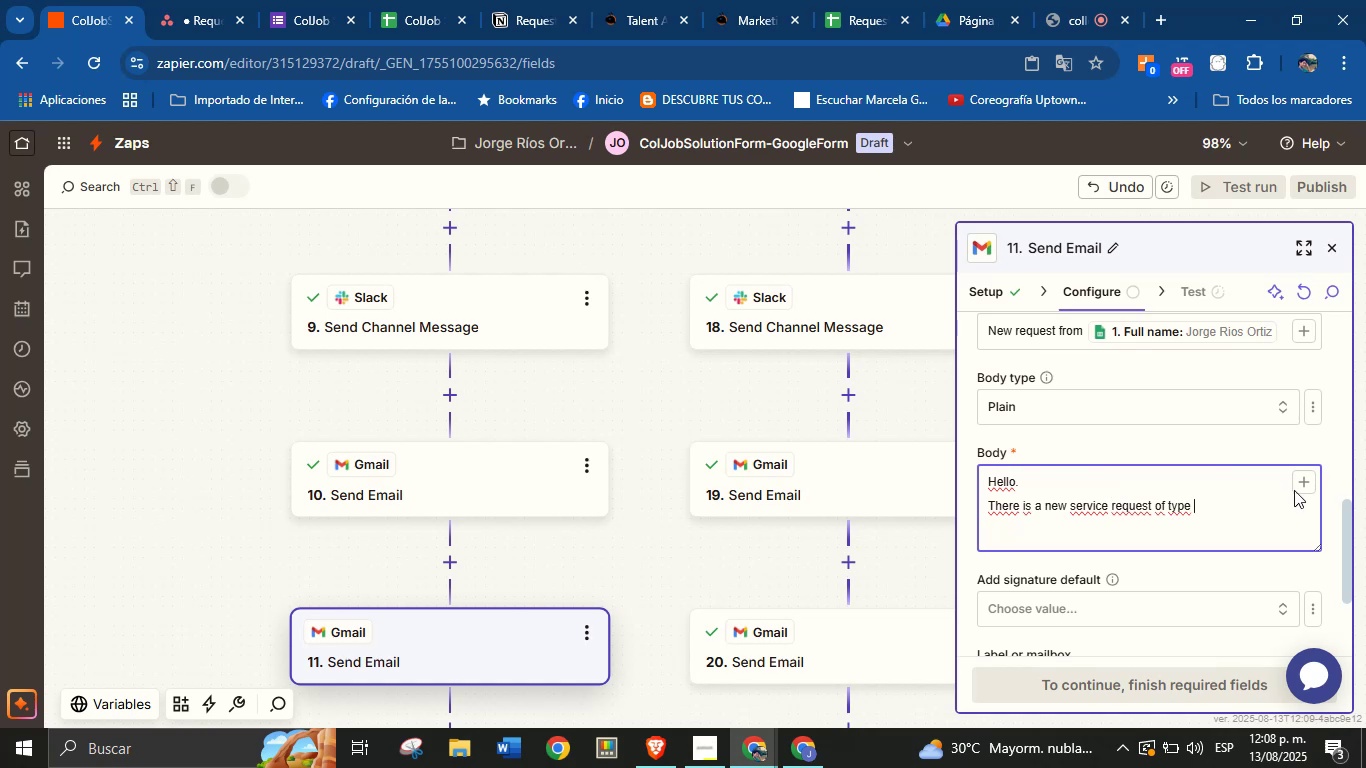 
left_click([1301, 489])
 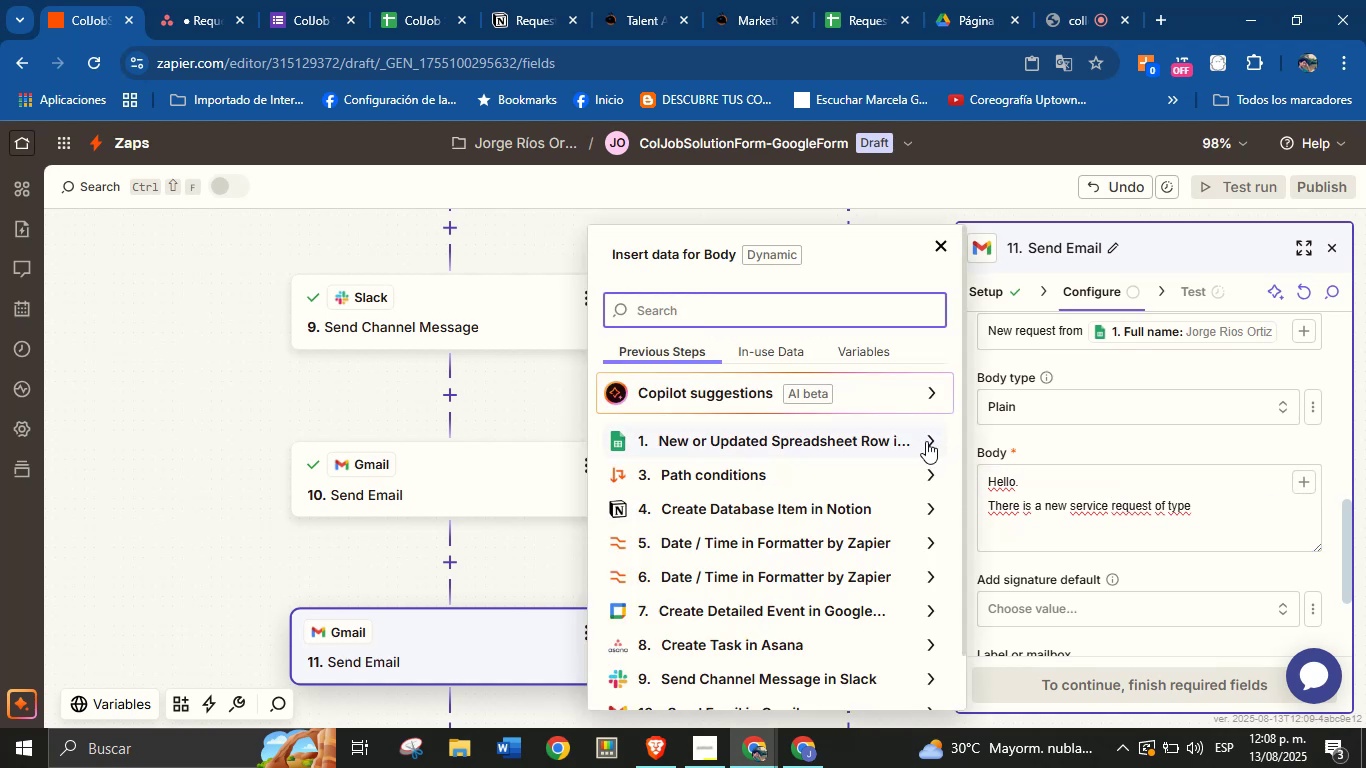 
left_click([1226, 517])
 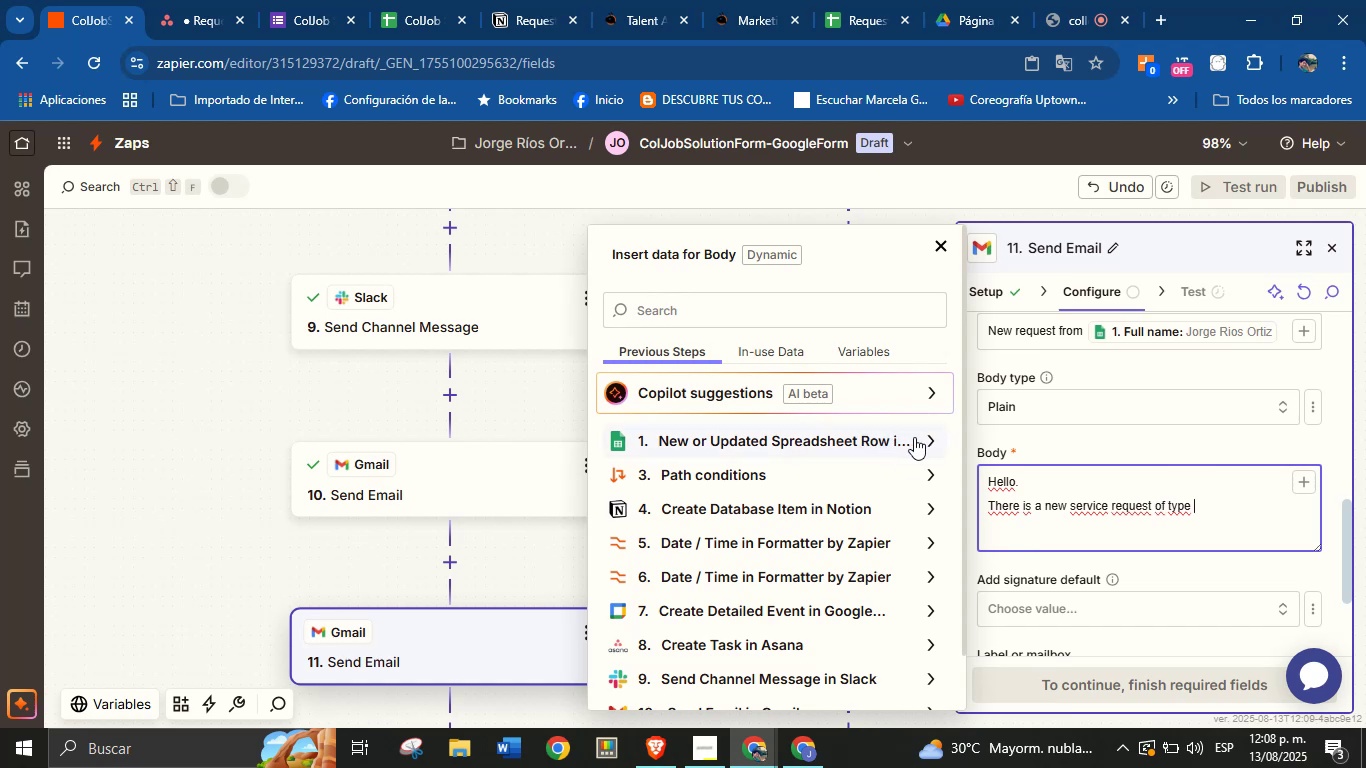 
left_click([933, 439])
 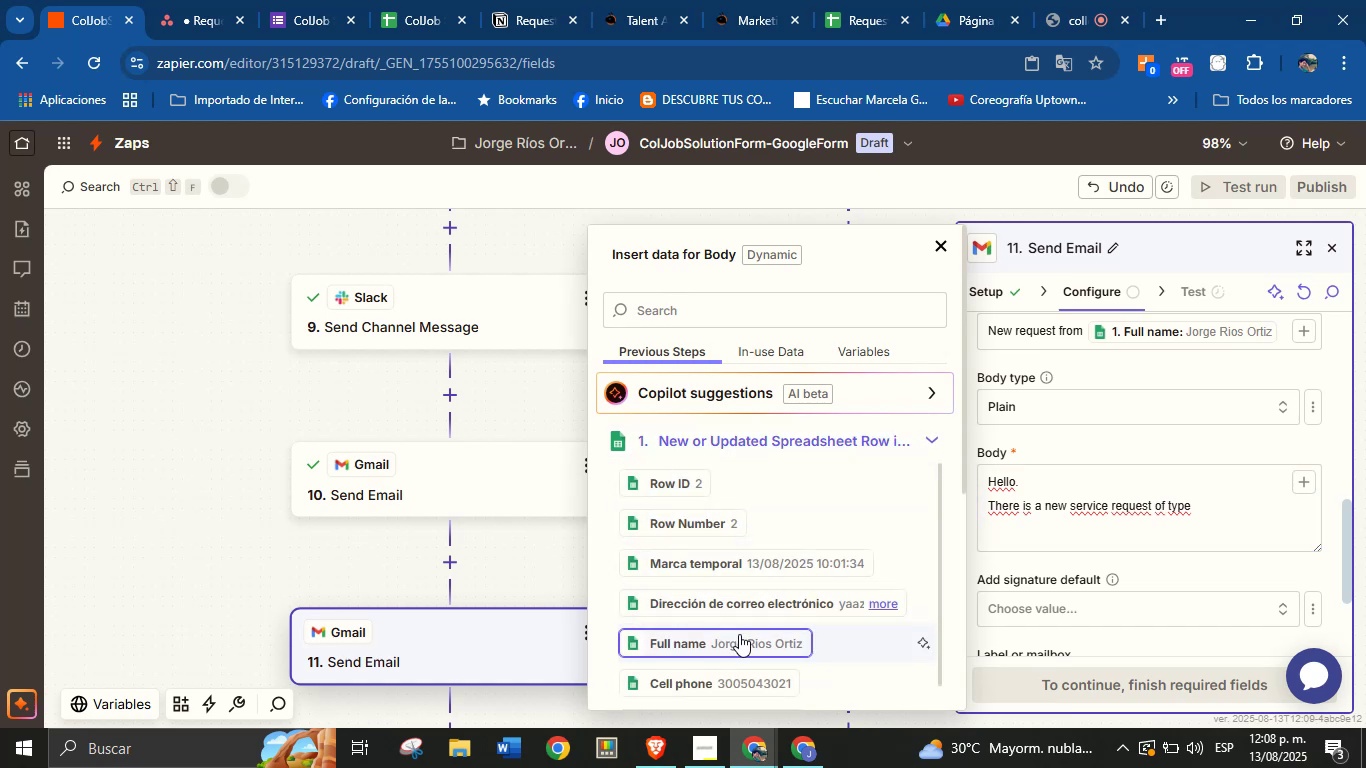 
scroll: coordinate [747, 563], scroll_direction: down, amount: 3.0
 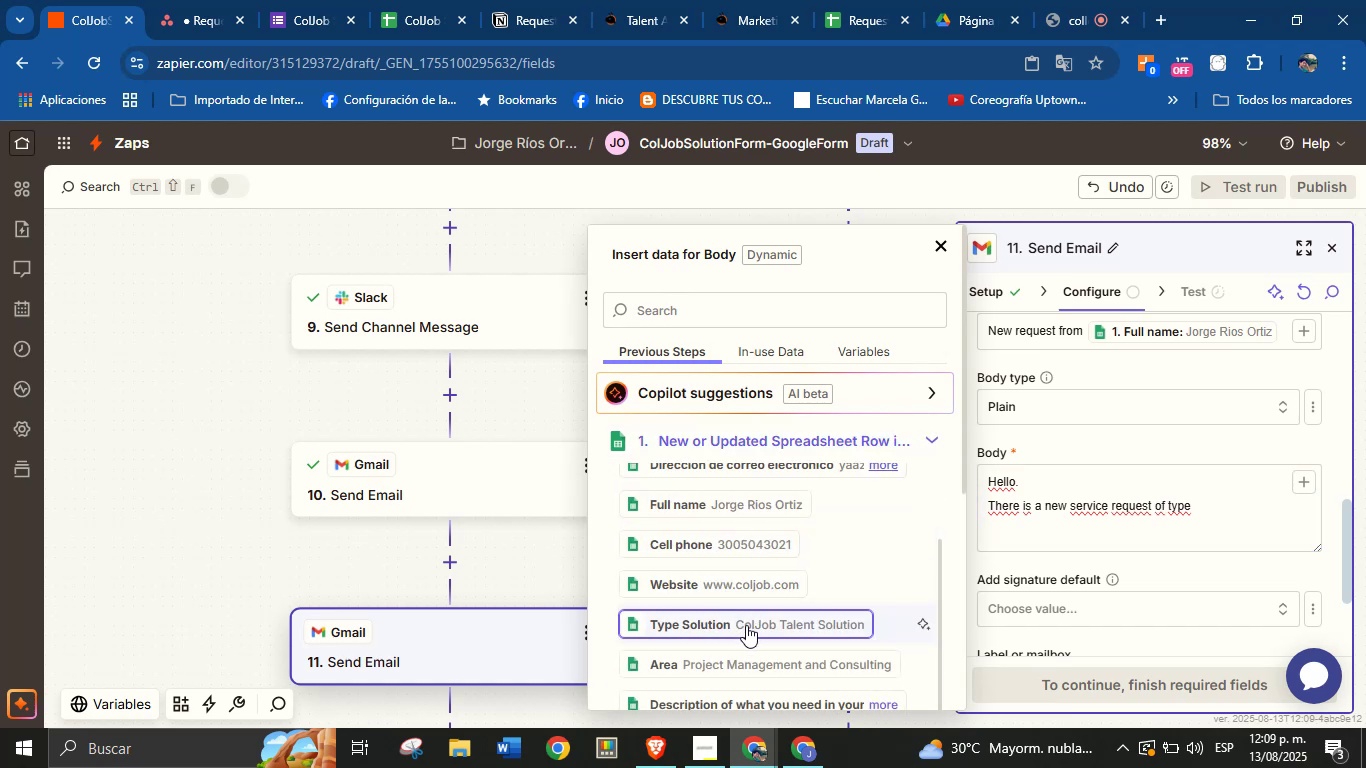 
left_click([750, 621])
 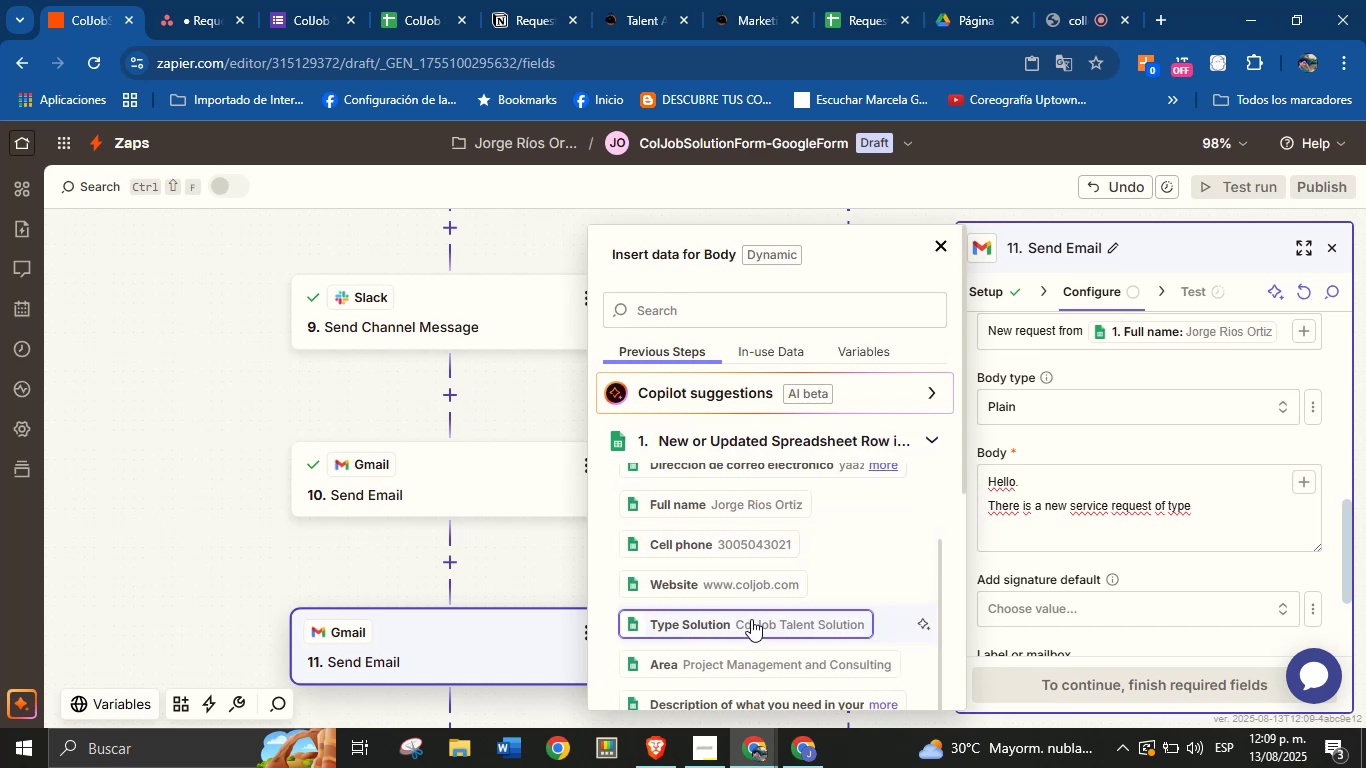 
scroll: coordinate [750, 621], scroll_direction: down, amount: 1.0
 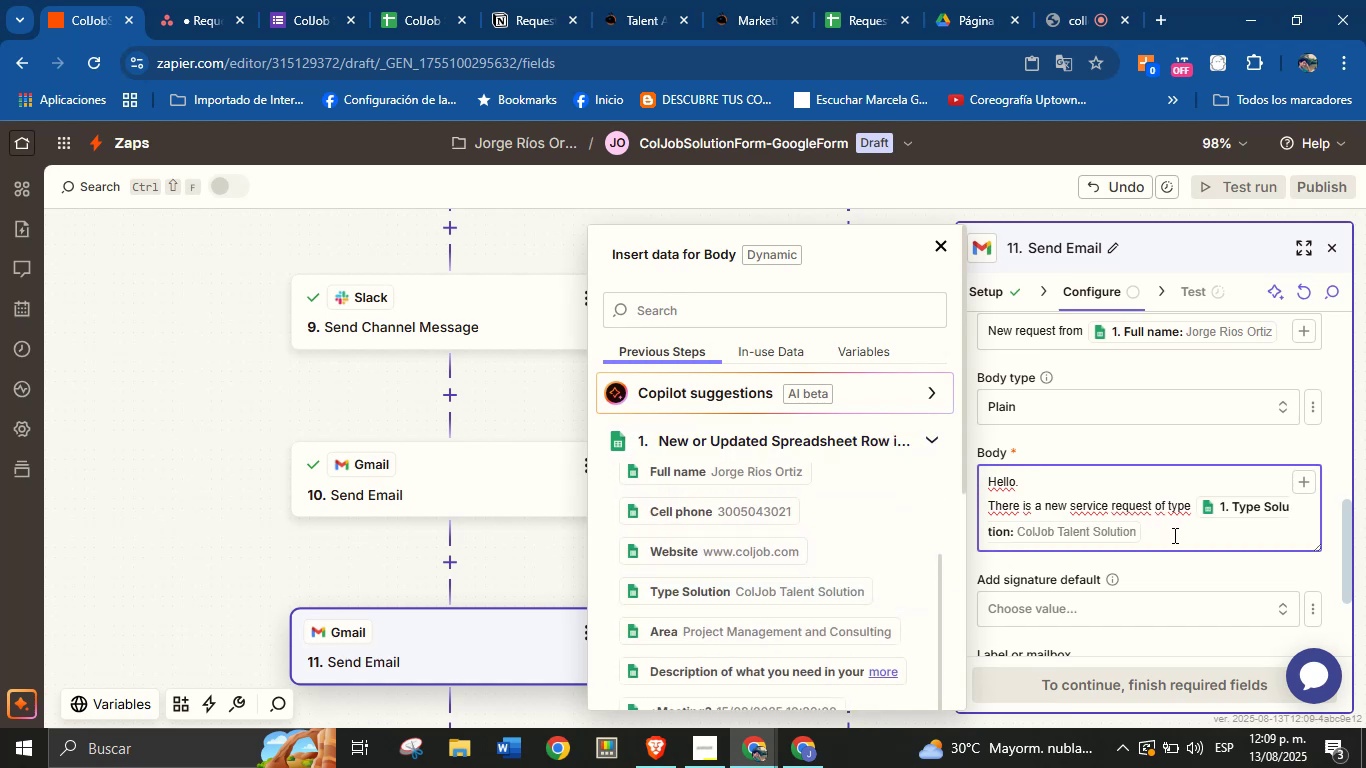 
key(Enter)
 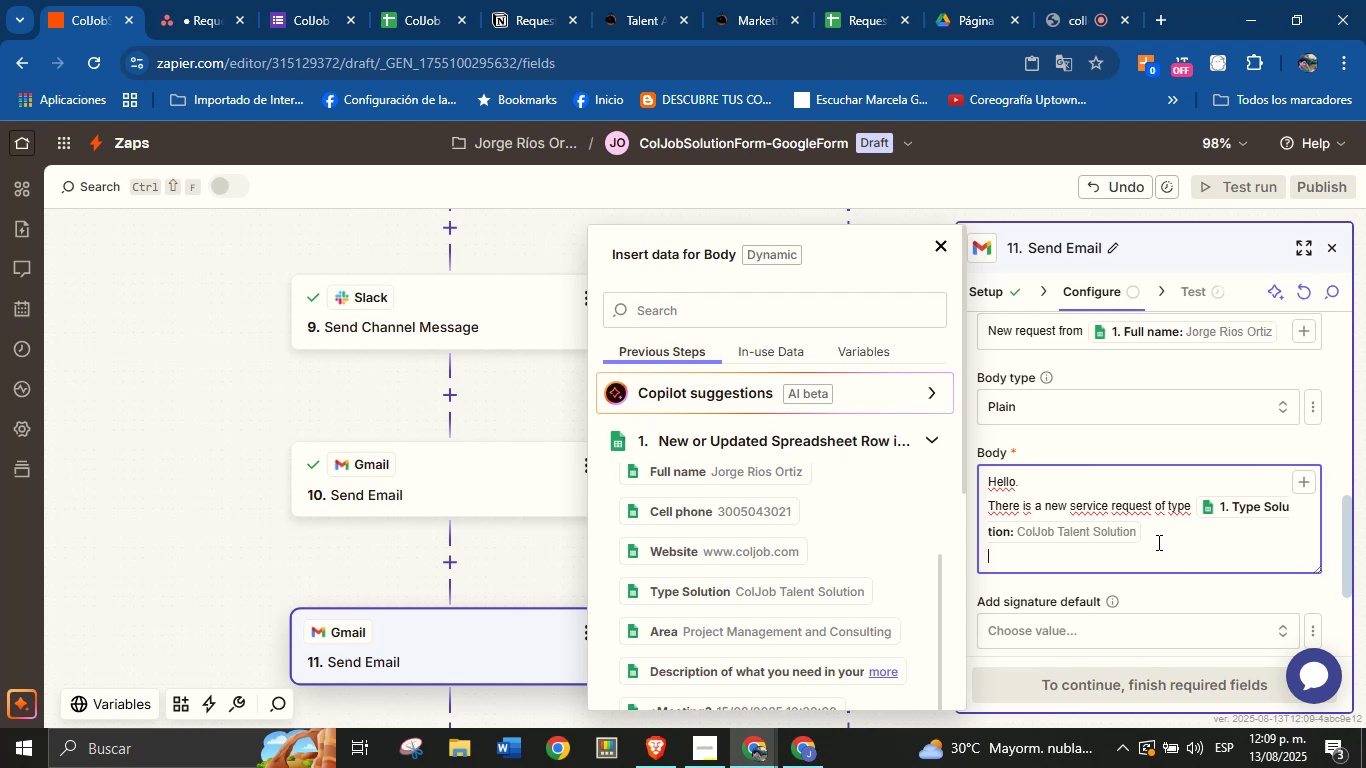 
wait(25.62)
 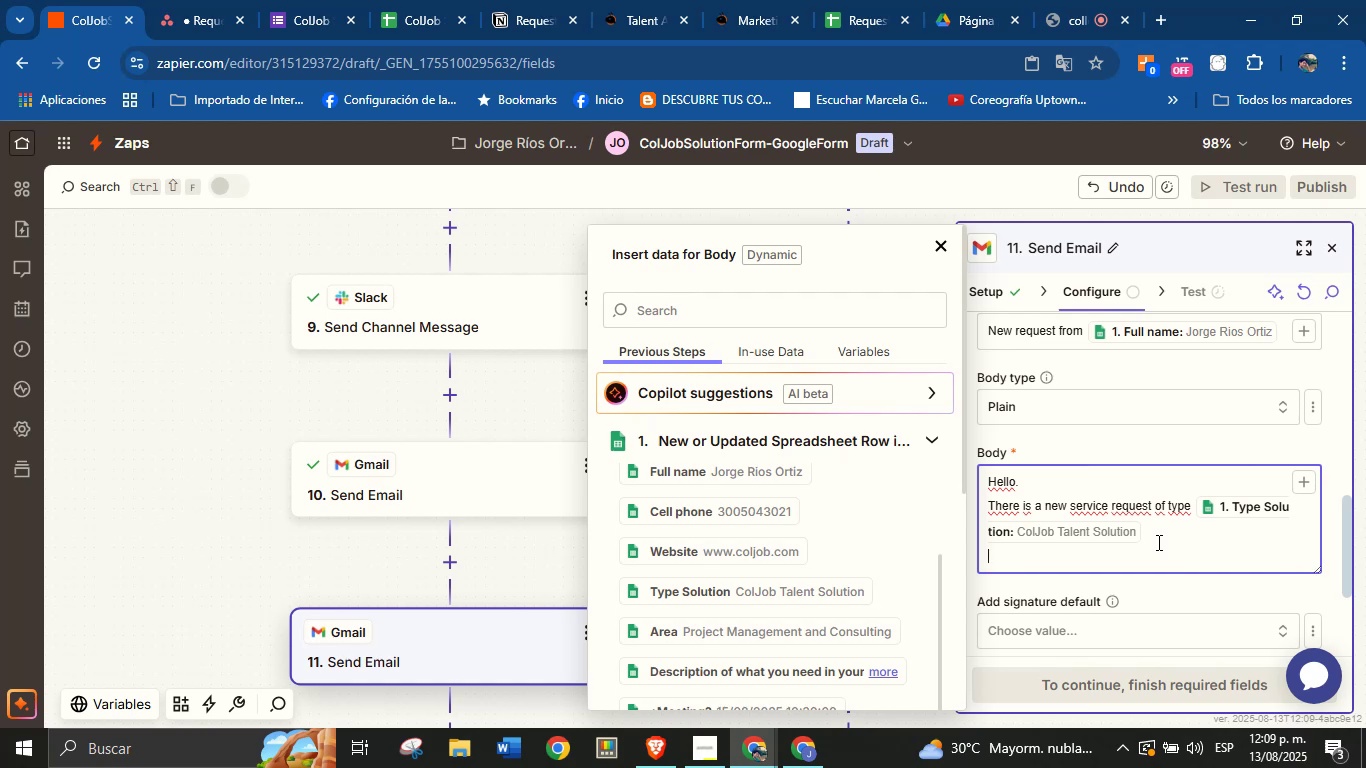 
type(Check it )
key(Backspace)
key(Backspace)
key(Backspace)
type(out here> )
 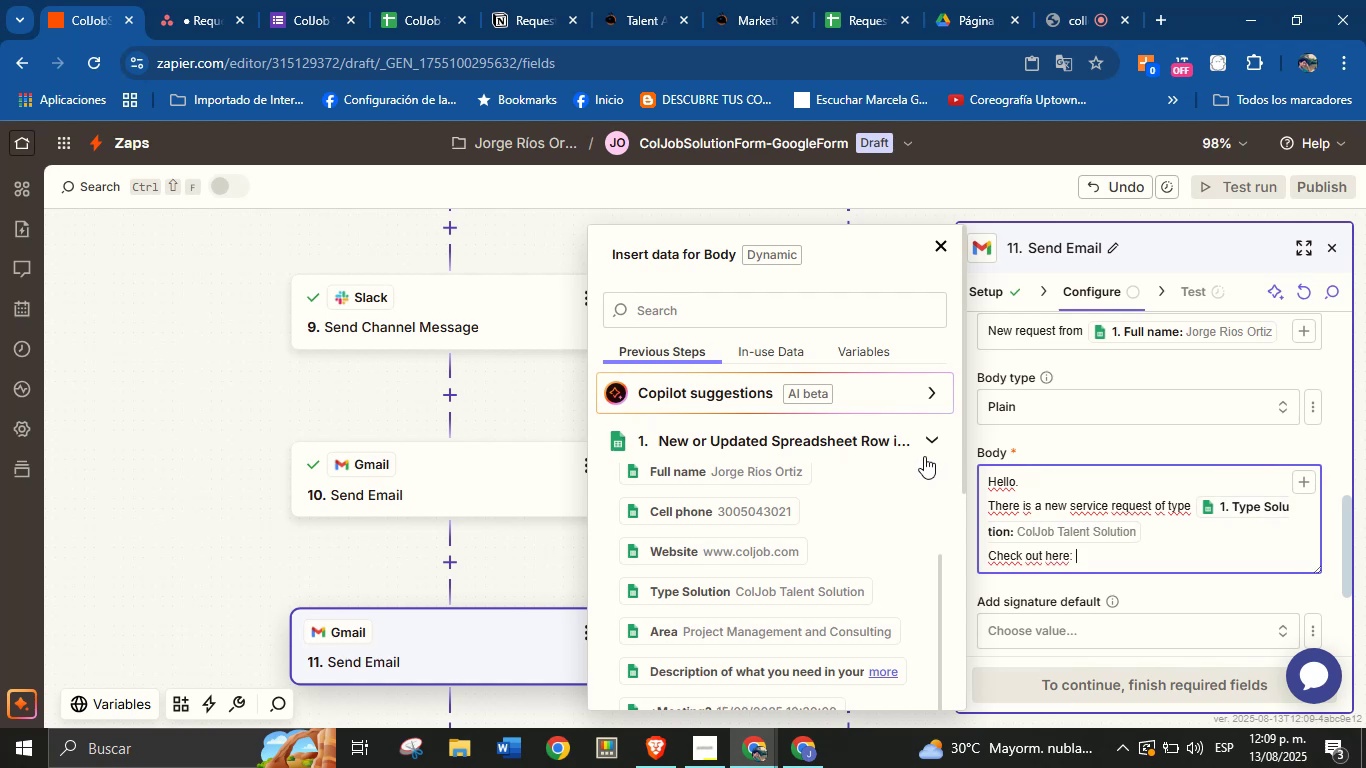 
left_click([930, 443])
 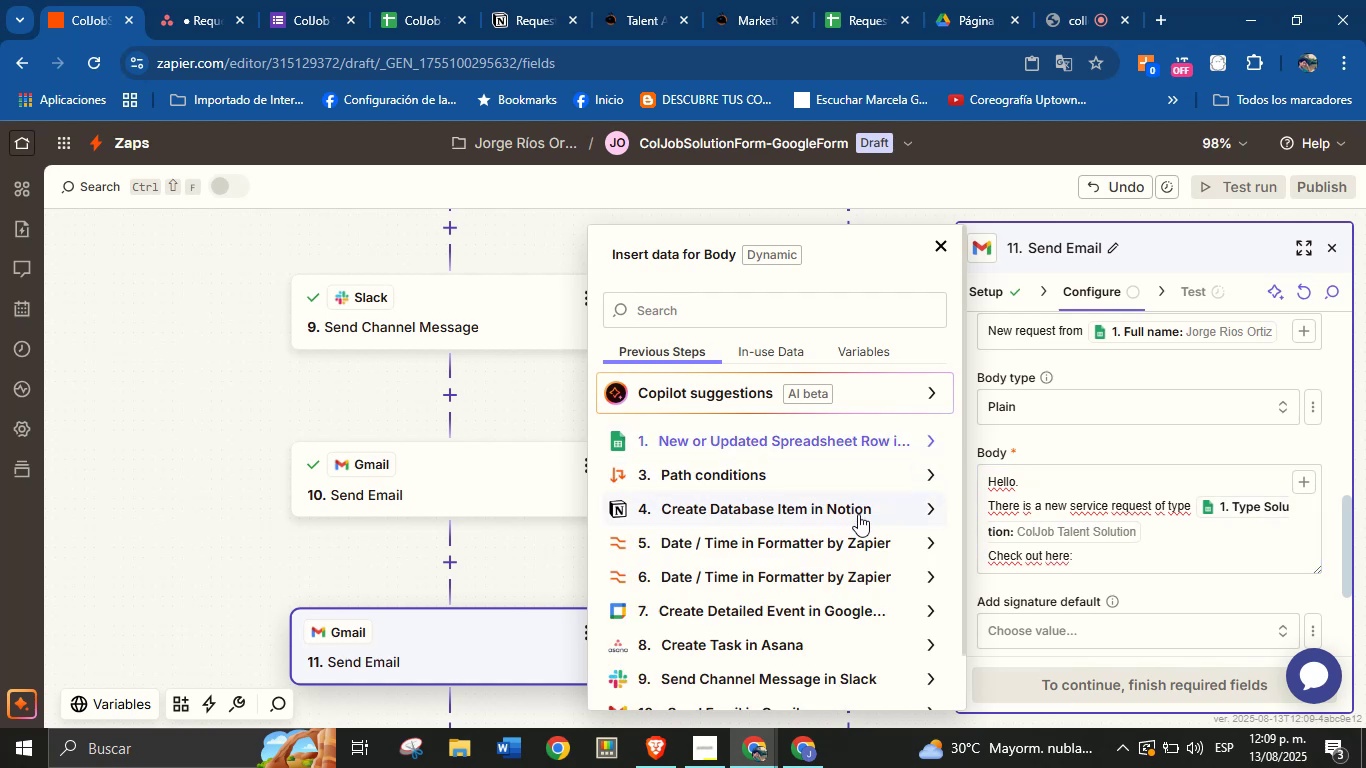 
scroll: coordinate [873, 554], scroll_direction: down, amount: 3.0
 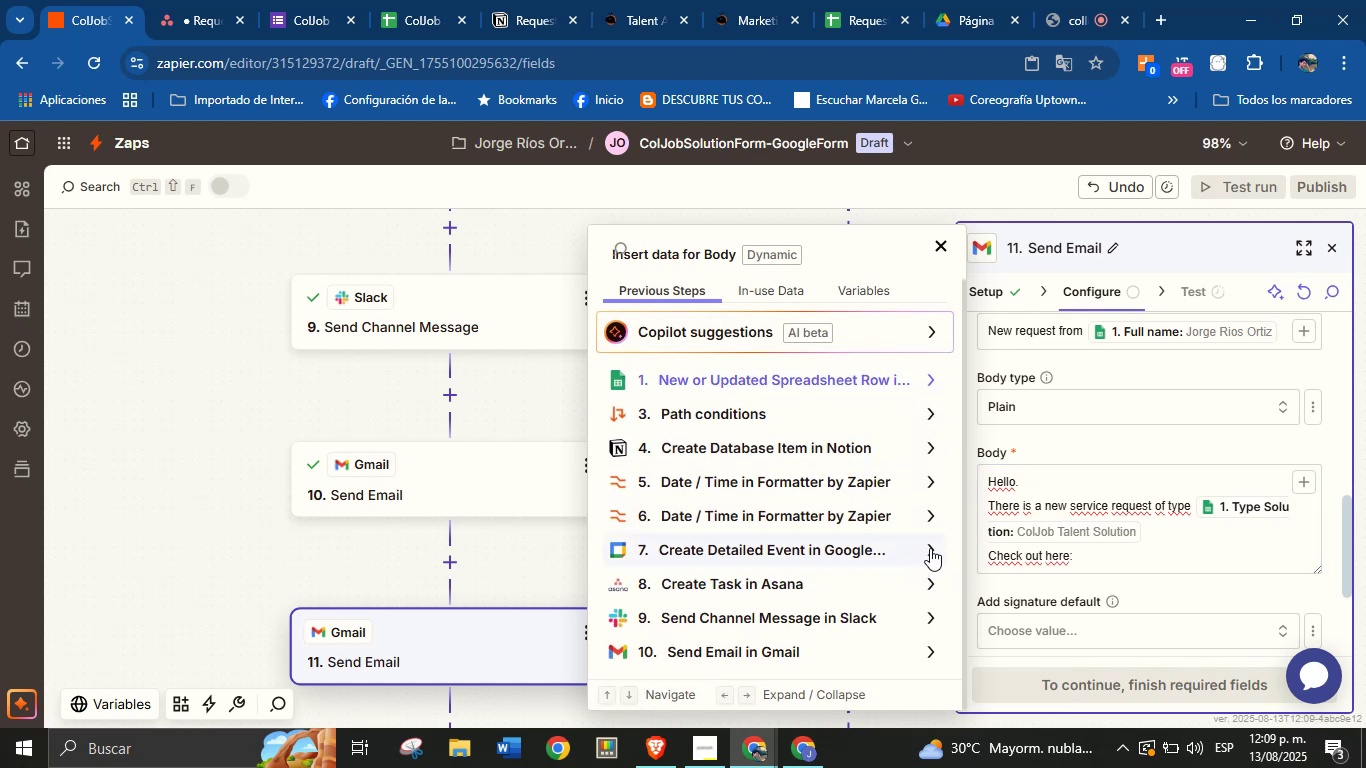 
left_click([930, 548])
 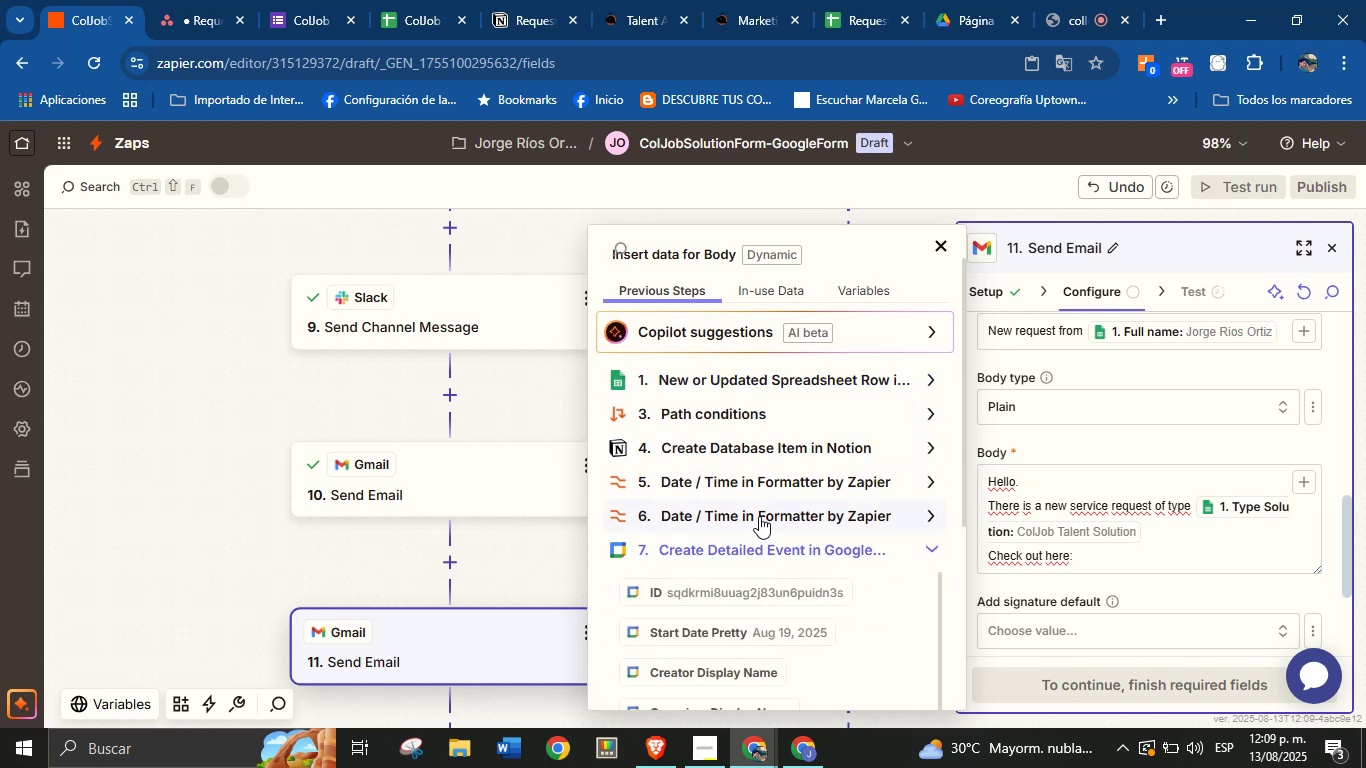 
scroll: coordinate [768, 504], scroll_direction: down, amount: 2.0
 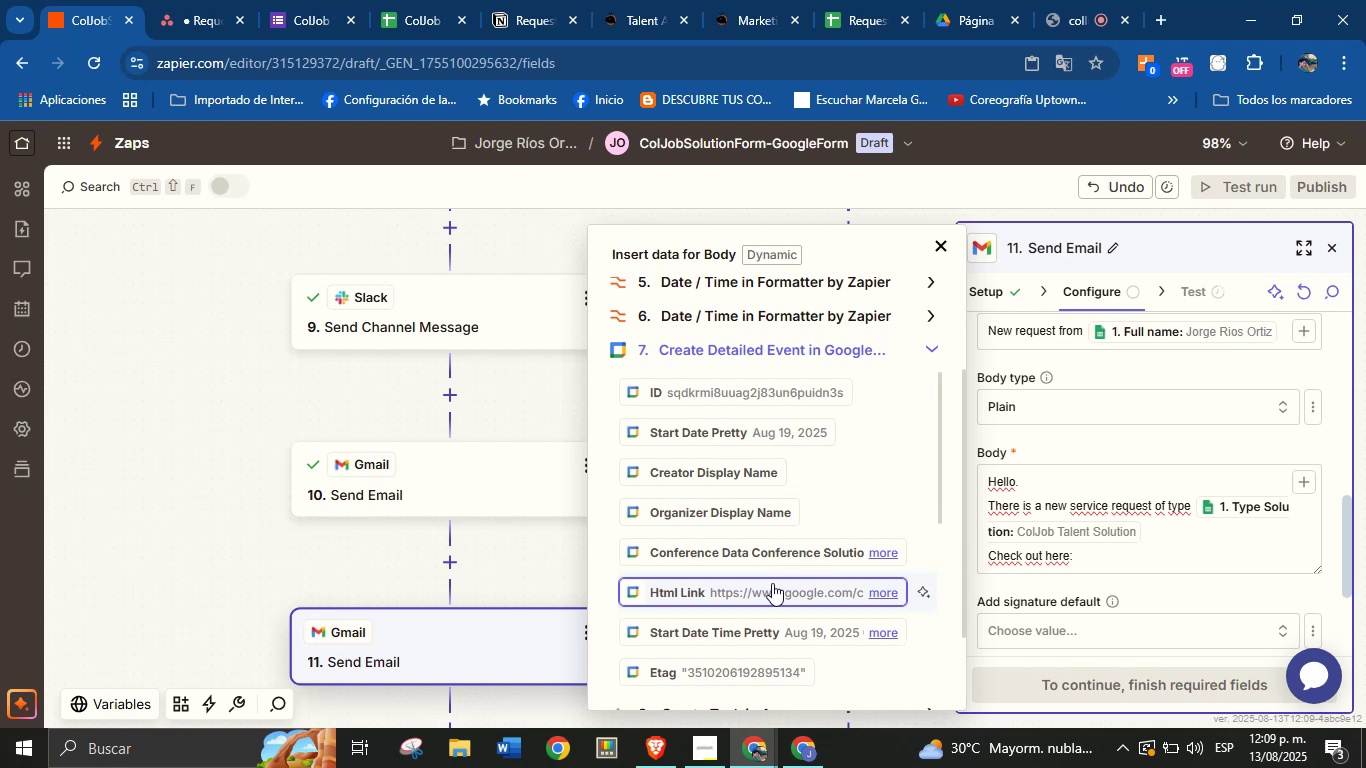 
left_click([772, 583])
 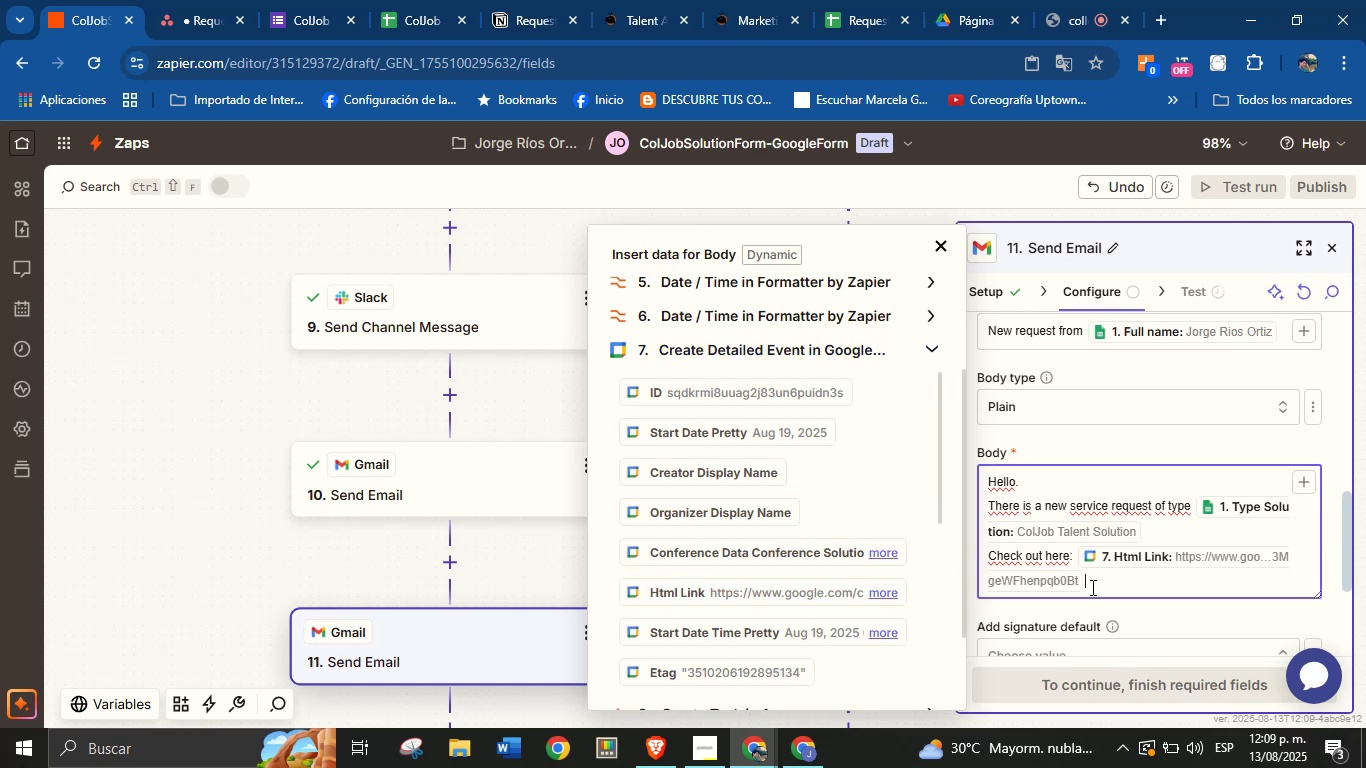 
key(Enter)
 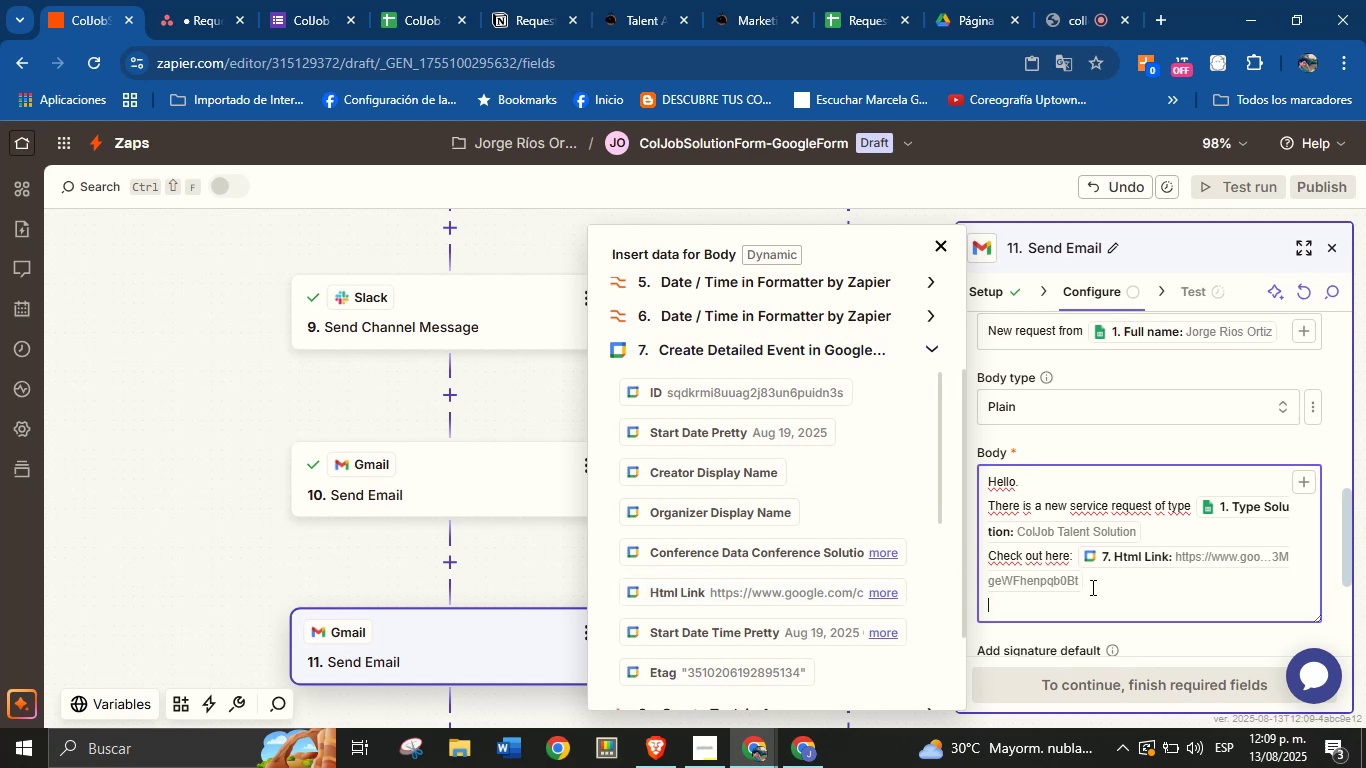 
wait(5.74)
 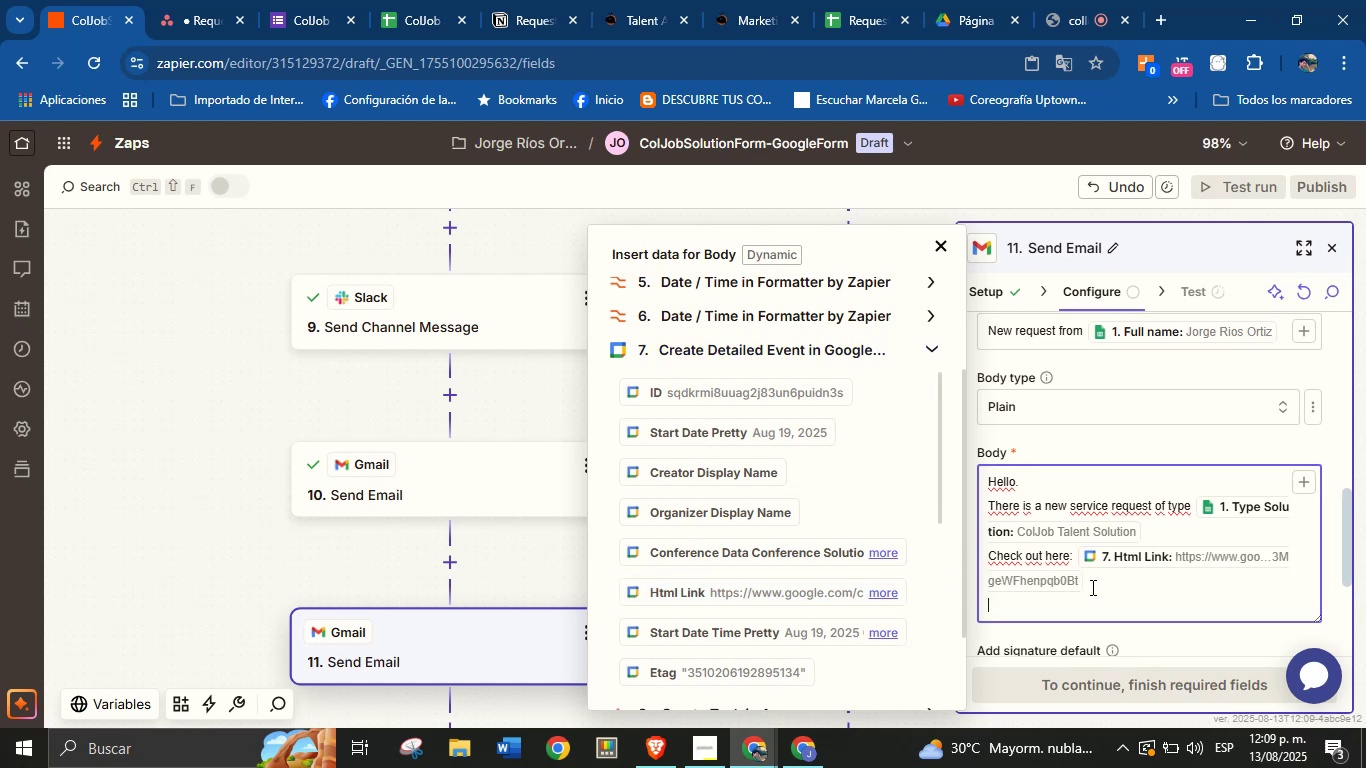 
key(CapsLock)
 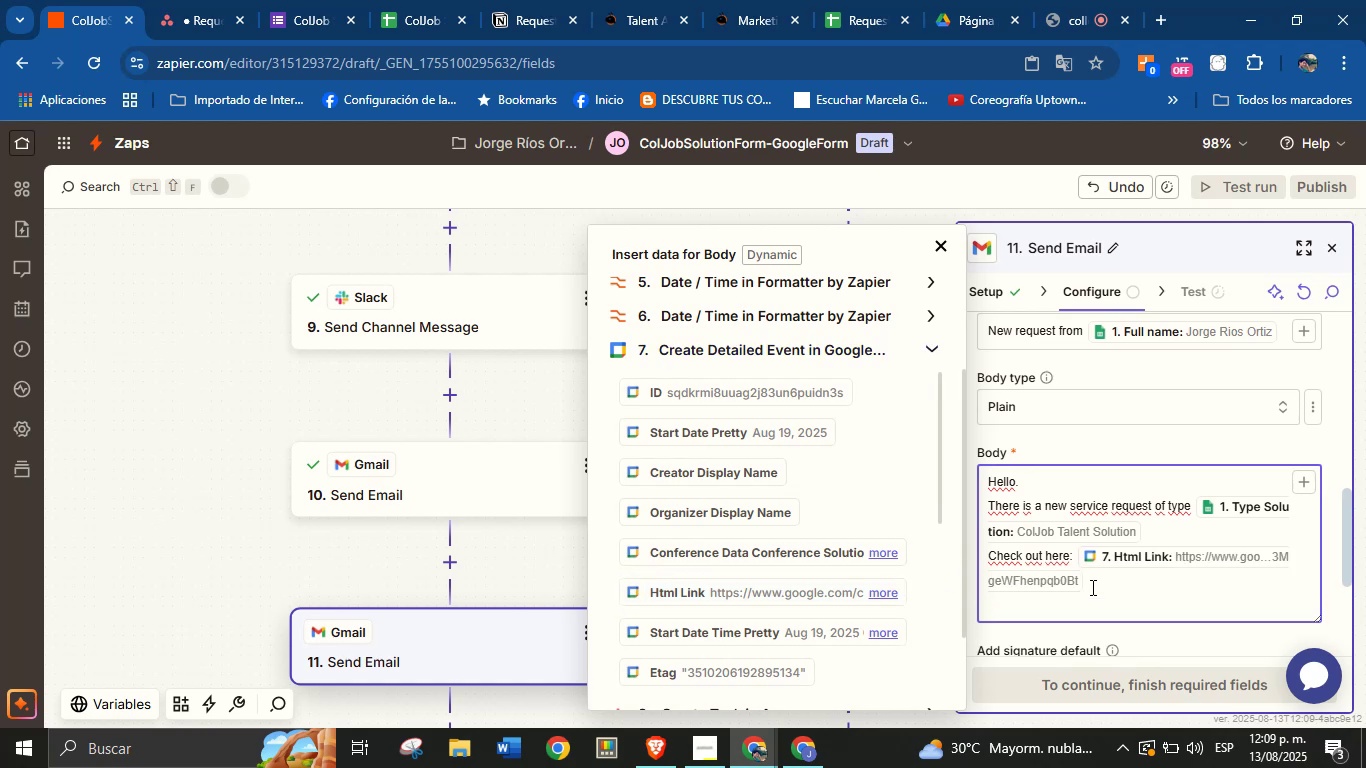 
key(CapsLock)
 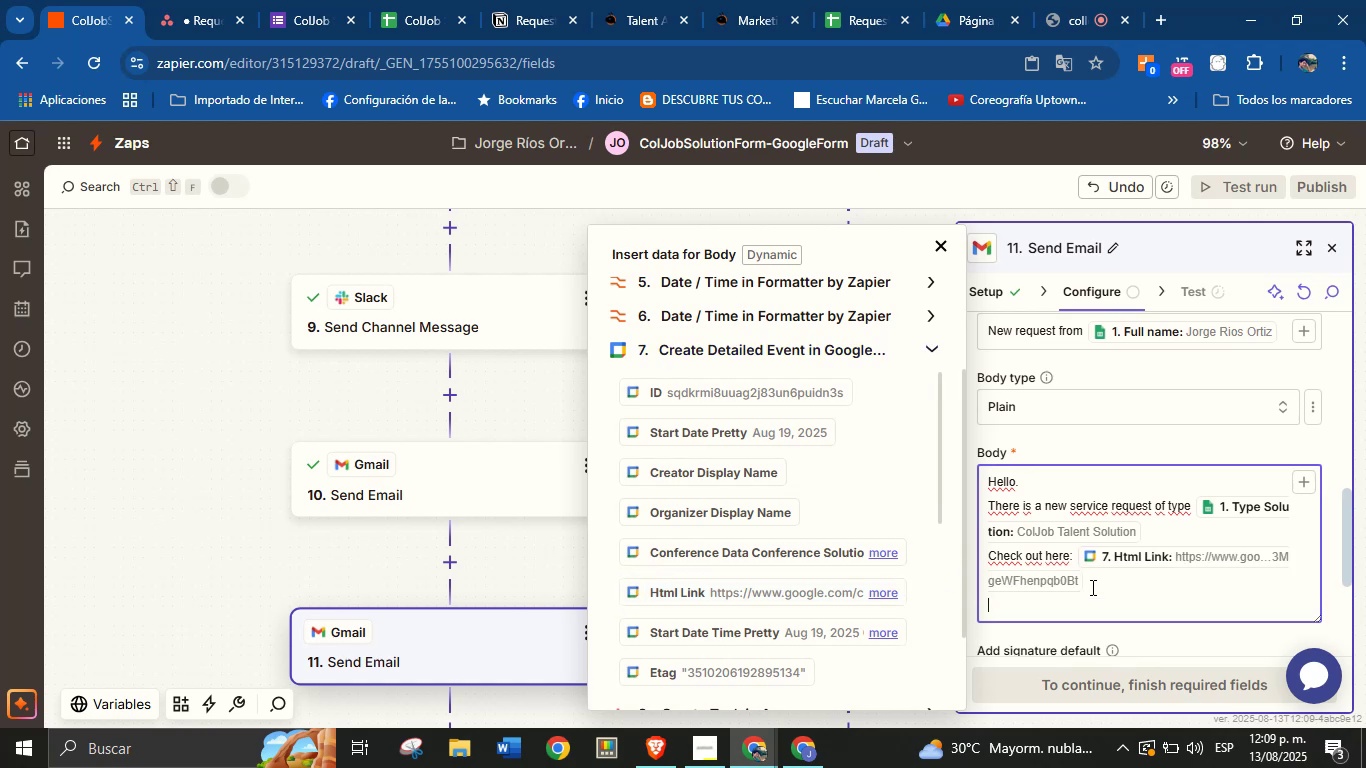 
key(CapsLock)
 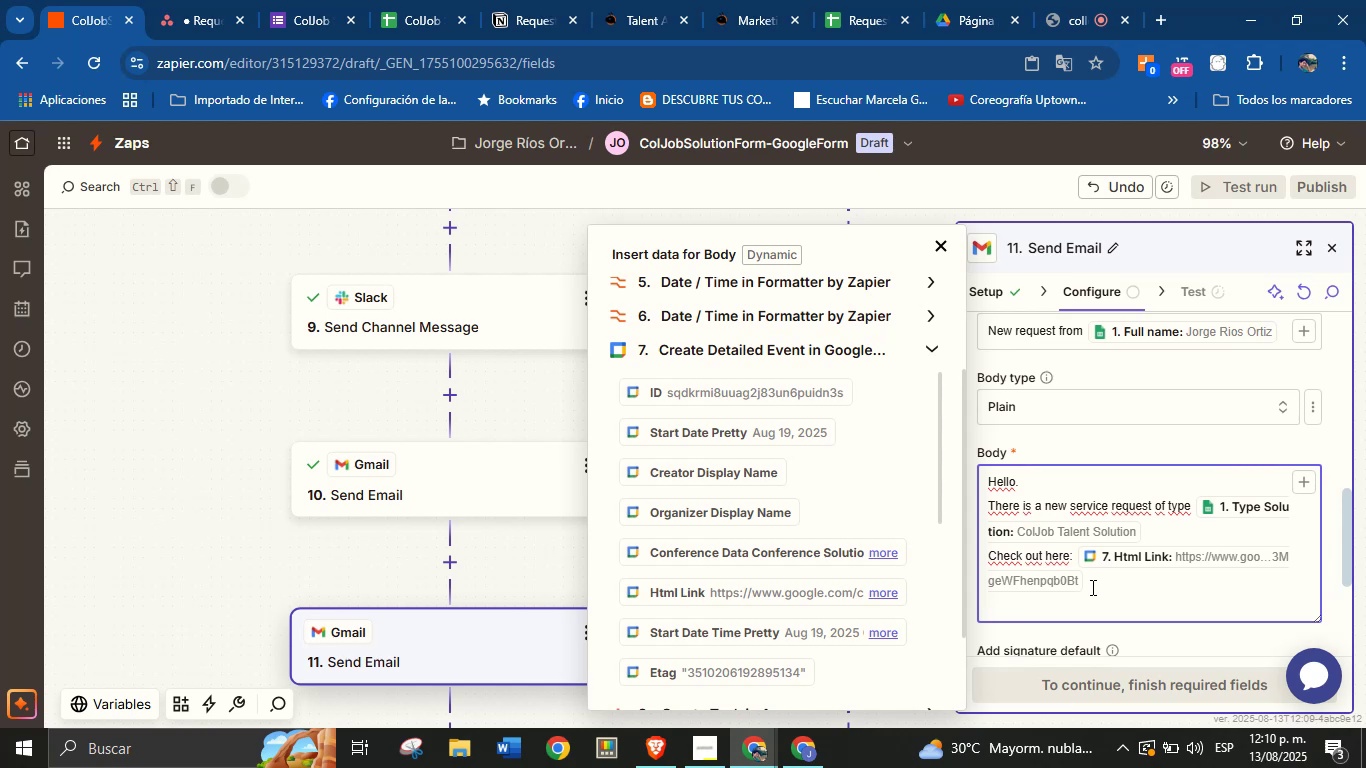 
wait(33.06)
 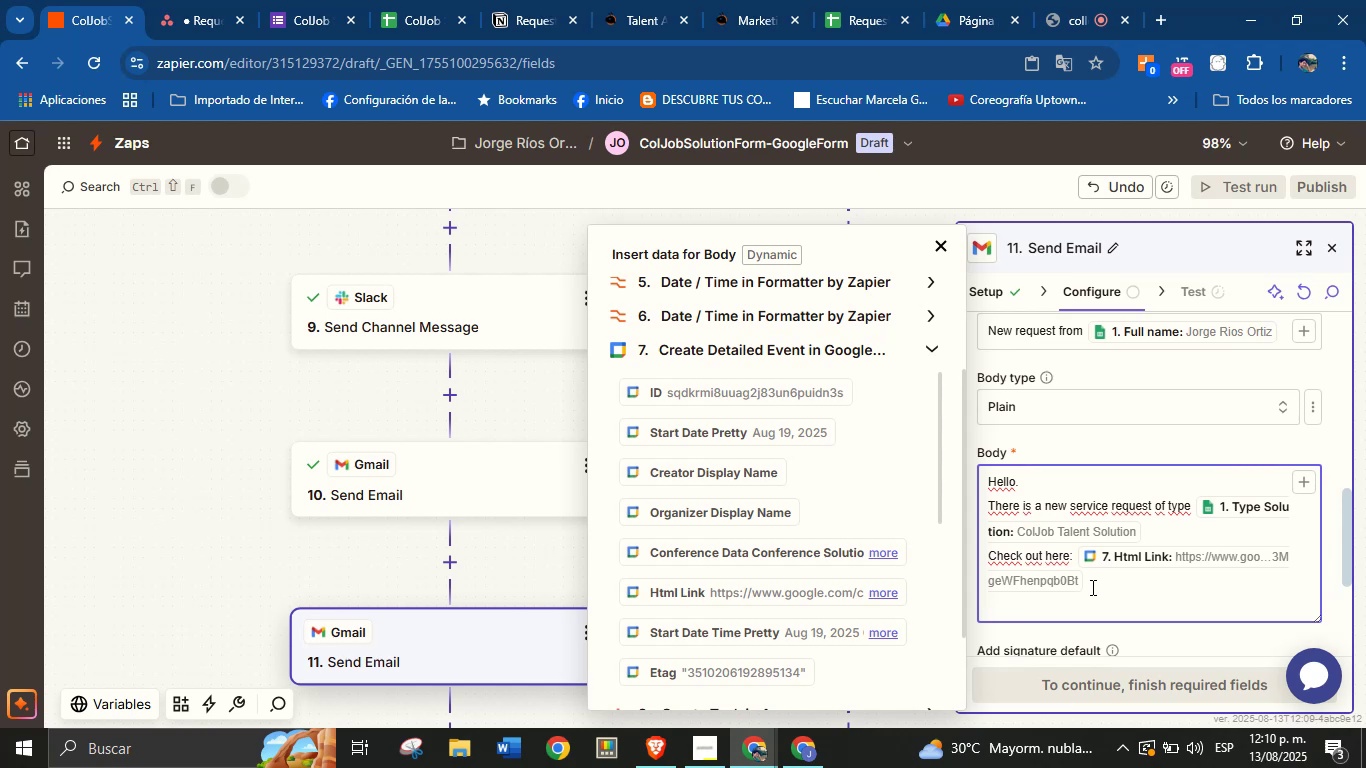 
left_click([1139, 556])
 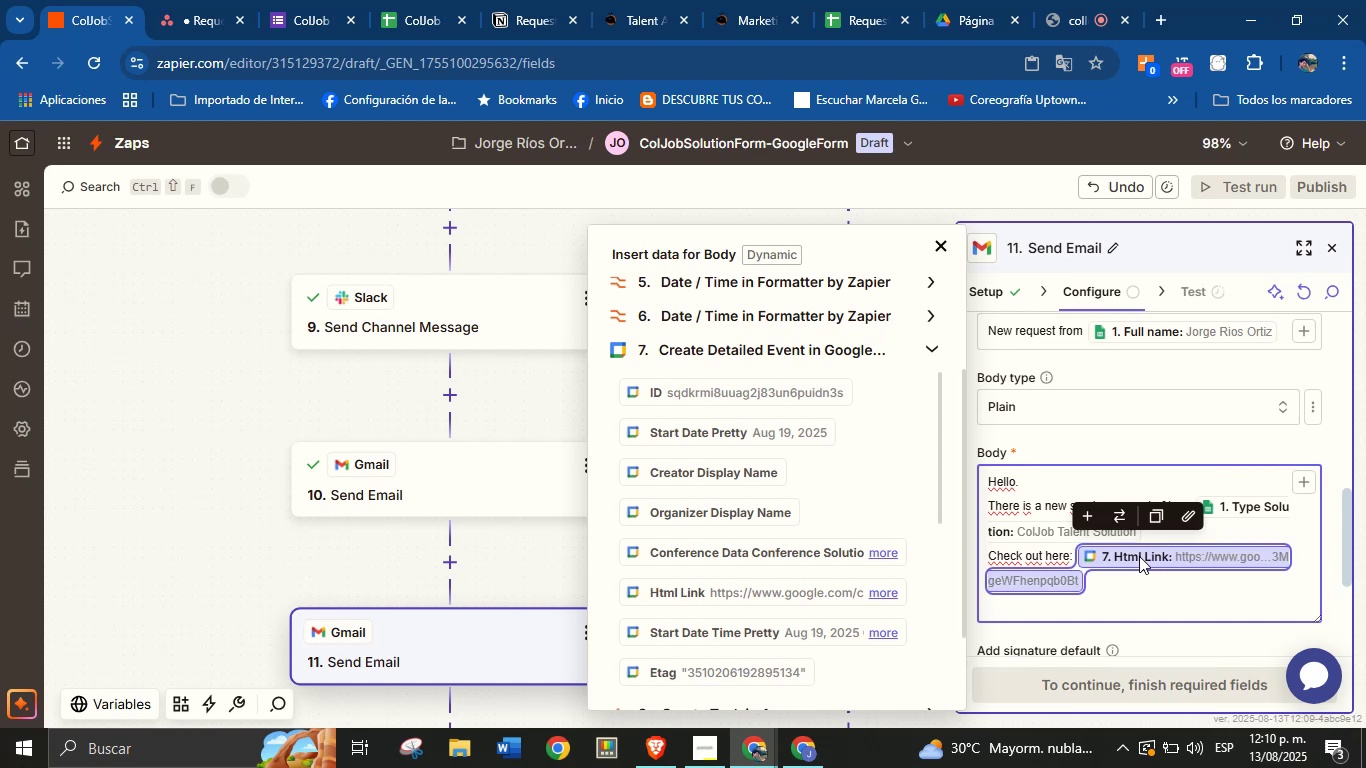 
key(Backspace)
 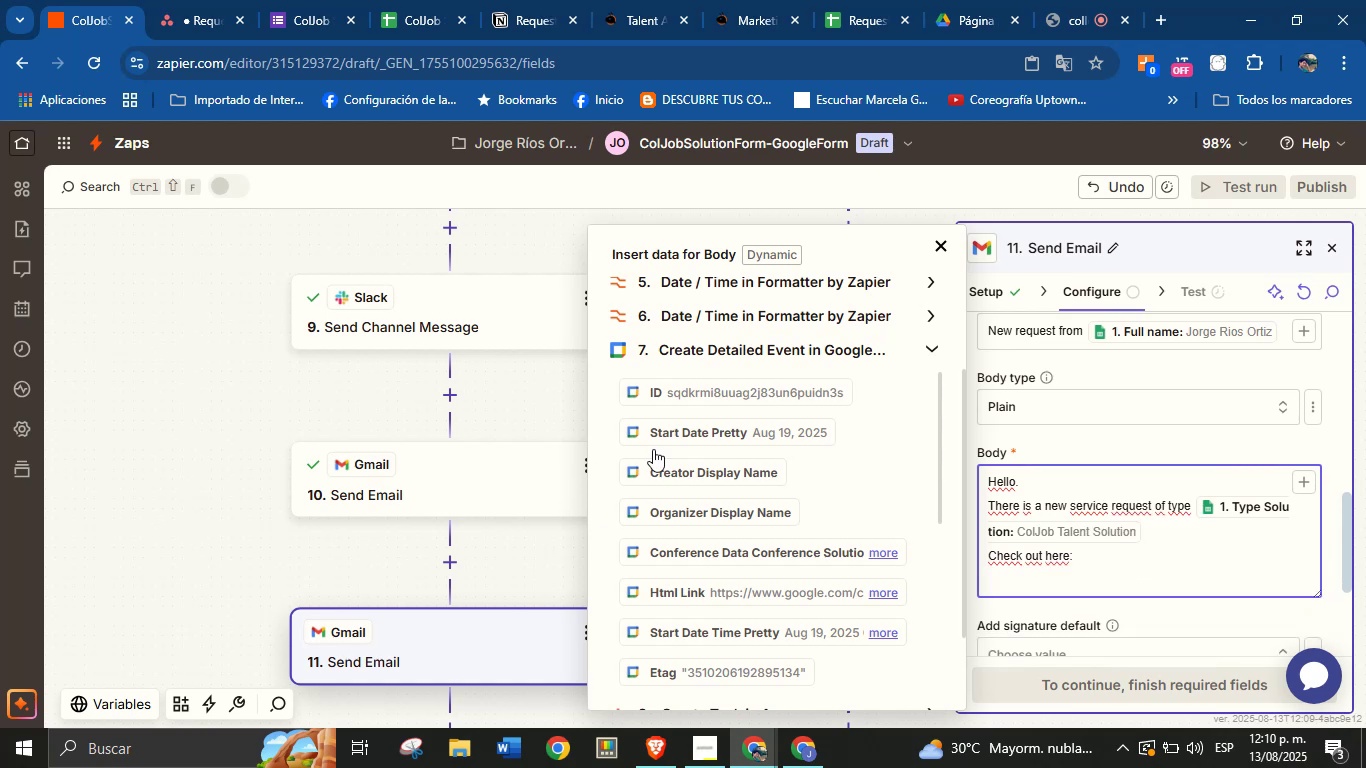 
scroll: coordinate [721, 424], scroll_direction: up, amount: 1.0
 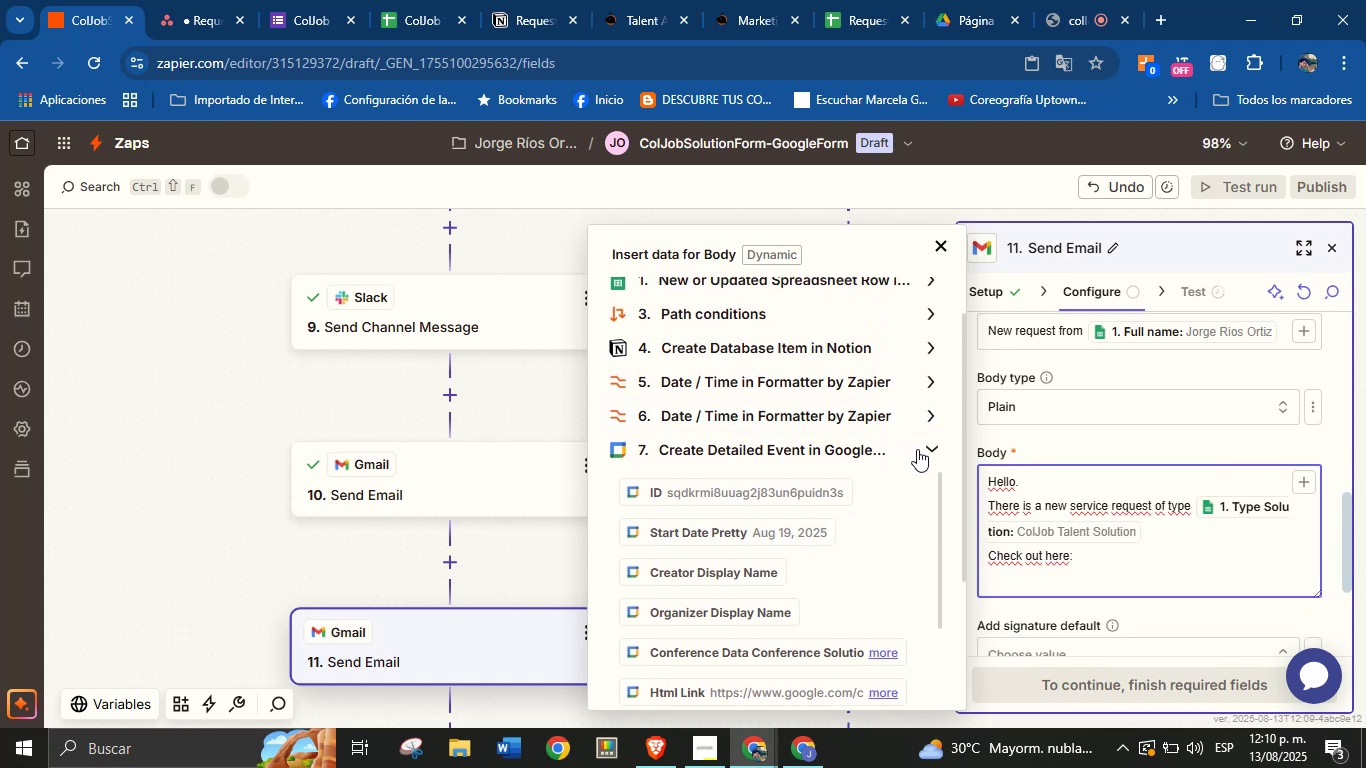 
left_click([928, 449])
 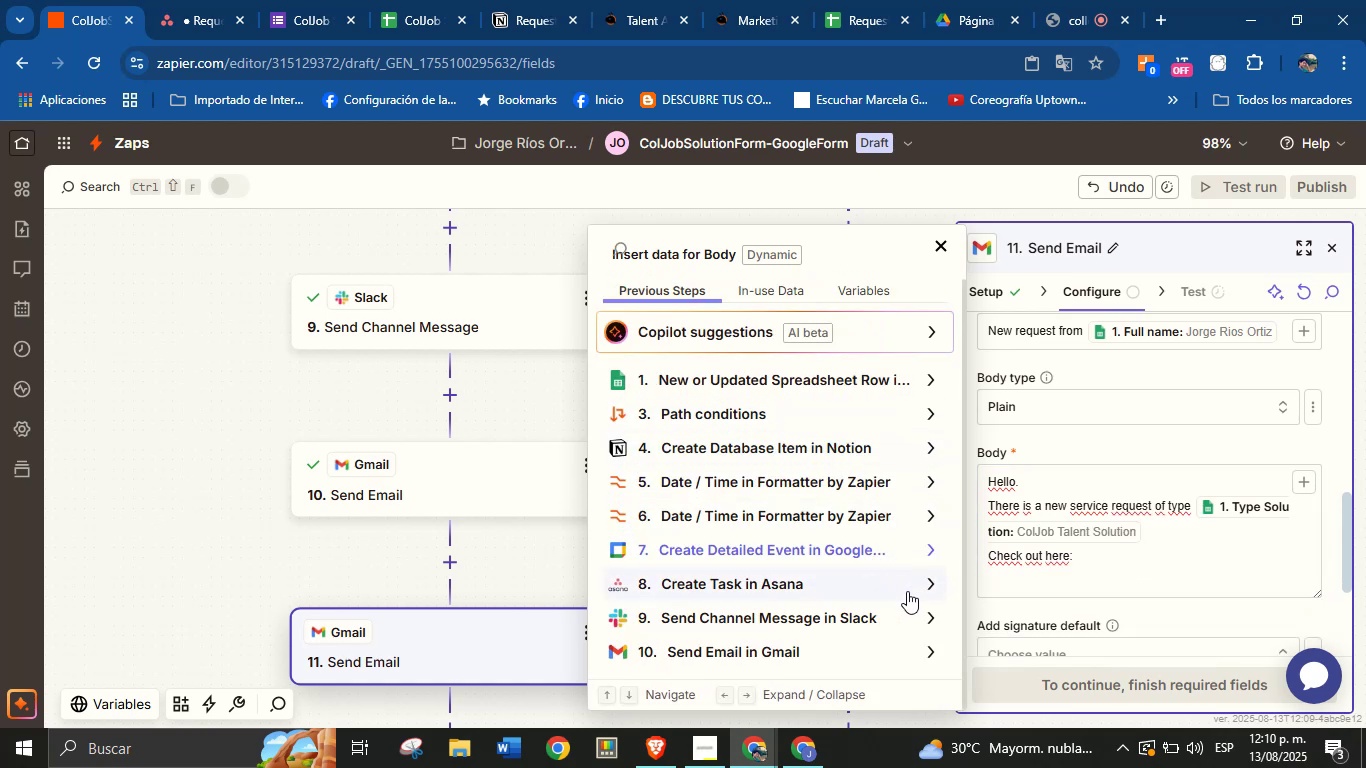 
left_click([919, 587])
 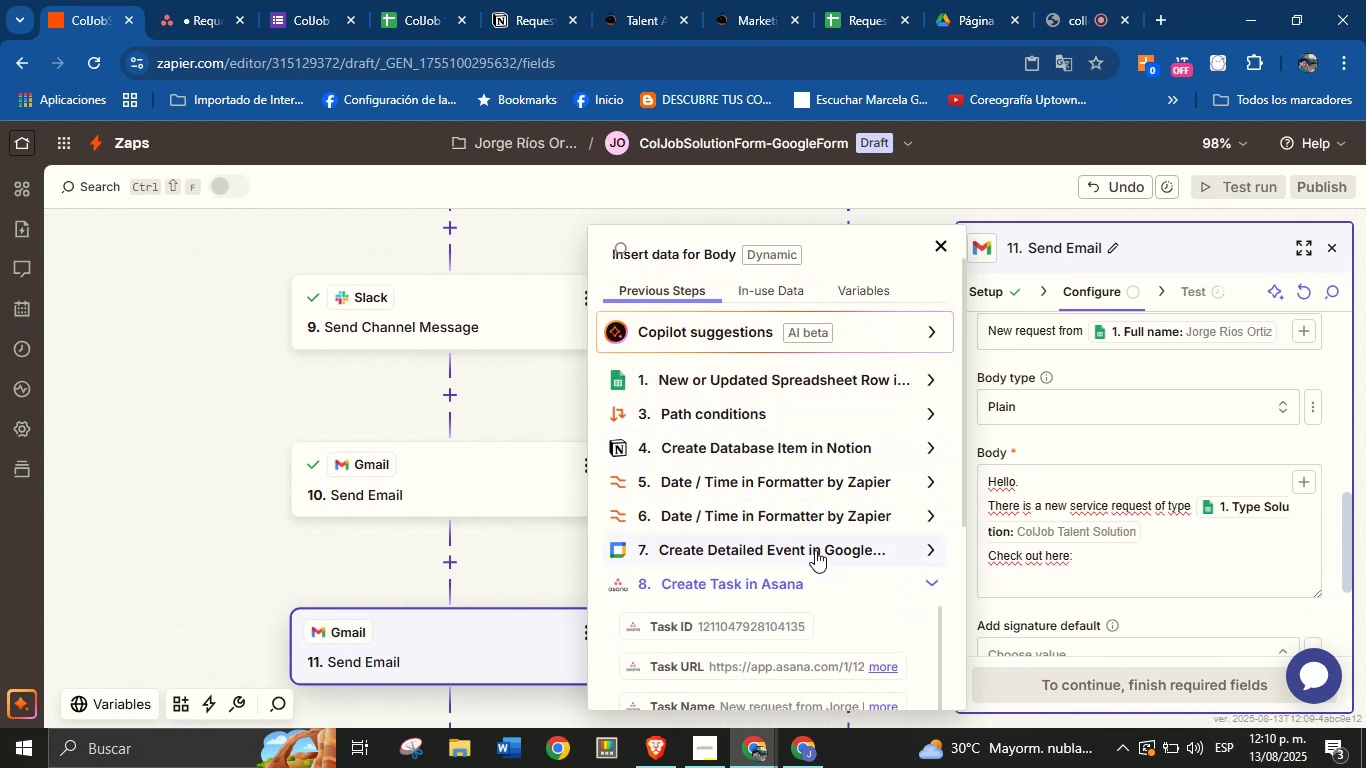 
scroll: coordinate [815, 550], scroll_direction: down, amount: 1.0
 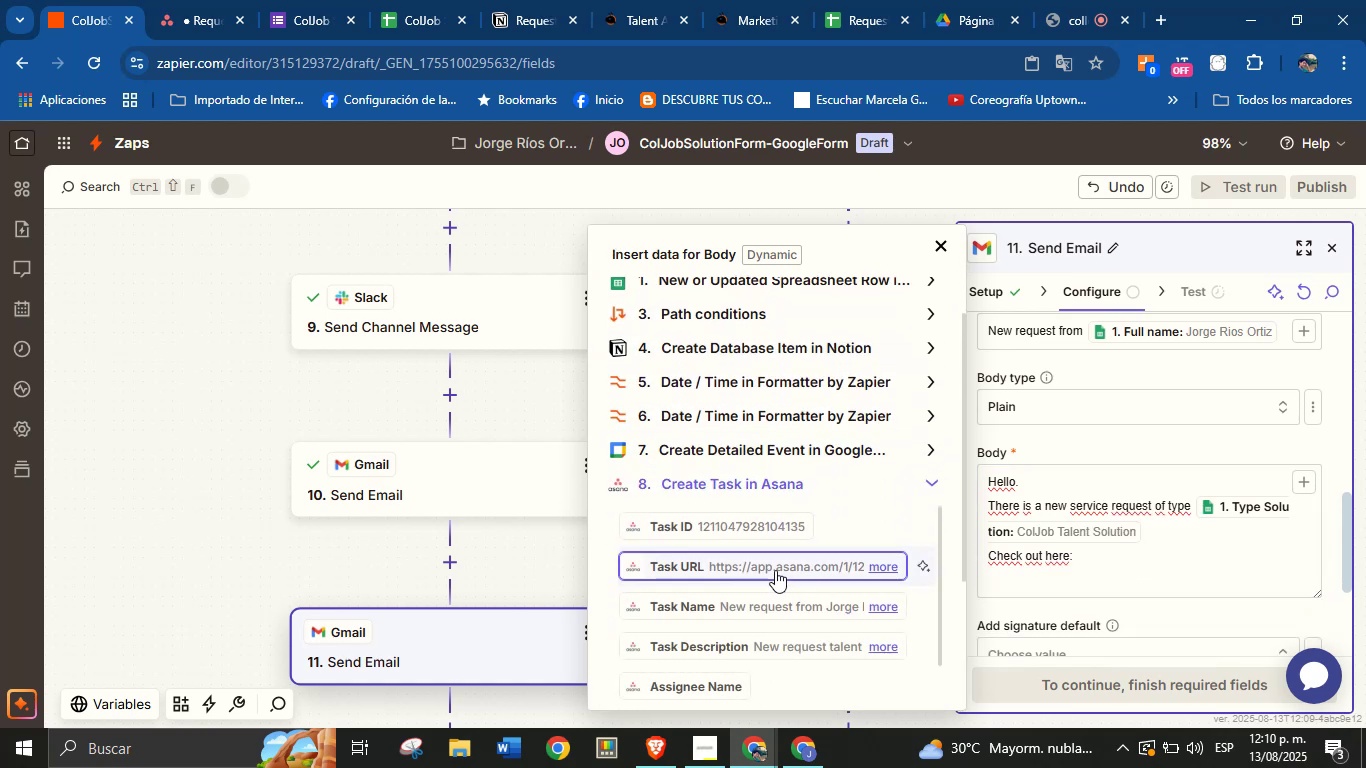 
left_click([775, 568])
 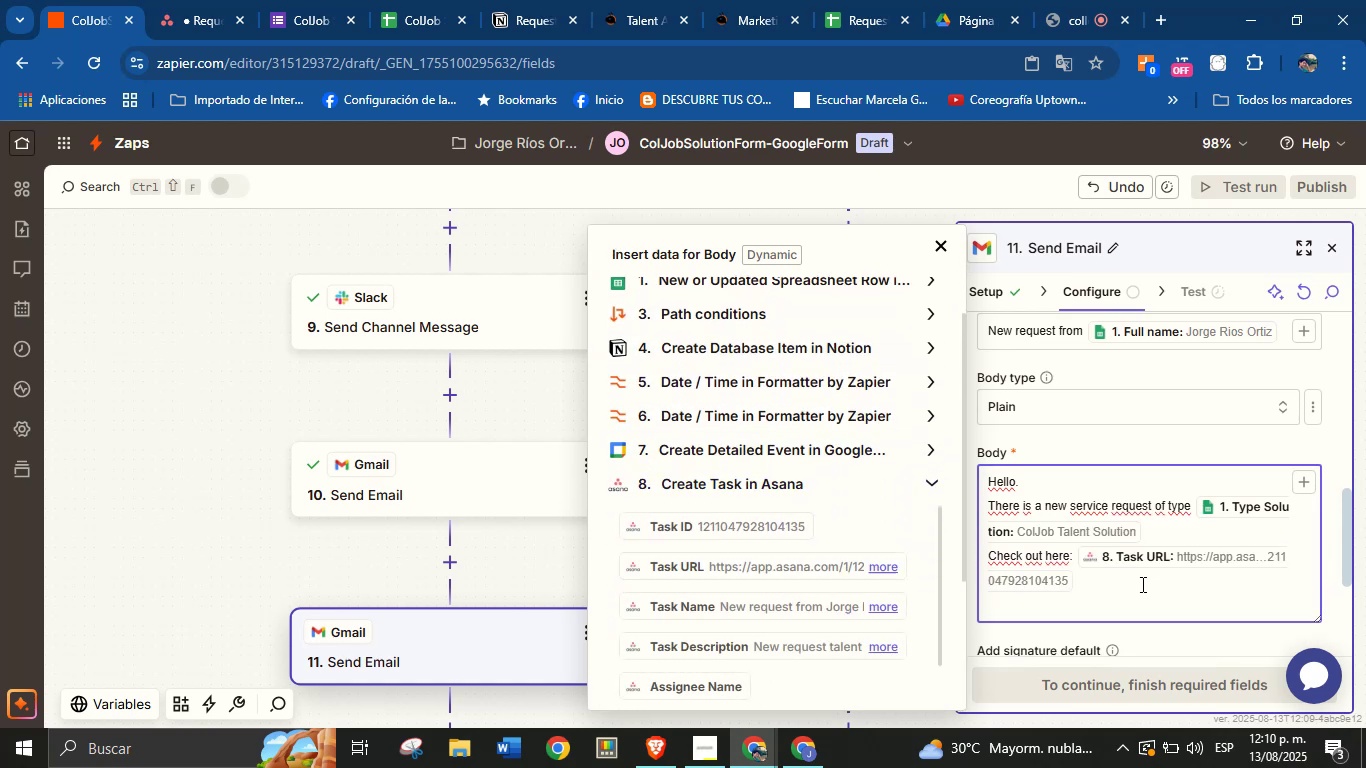 
key(Enter)
 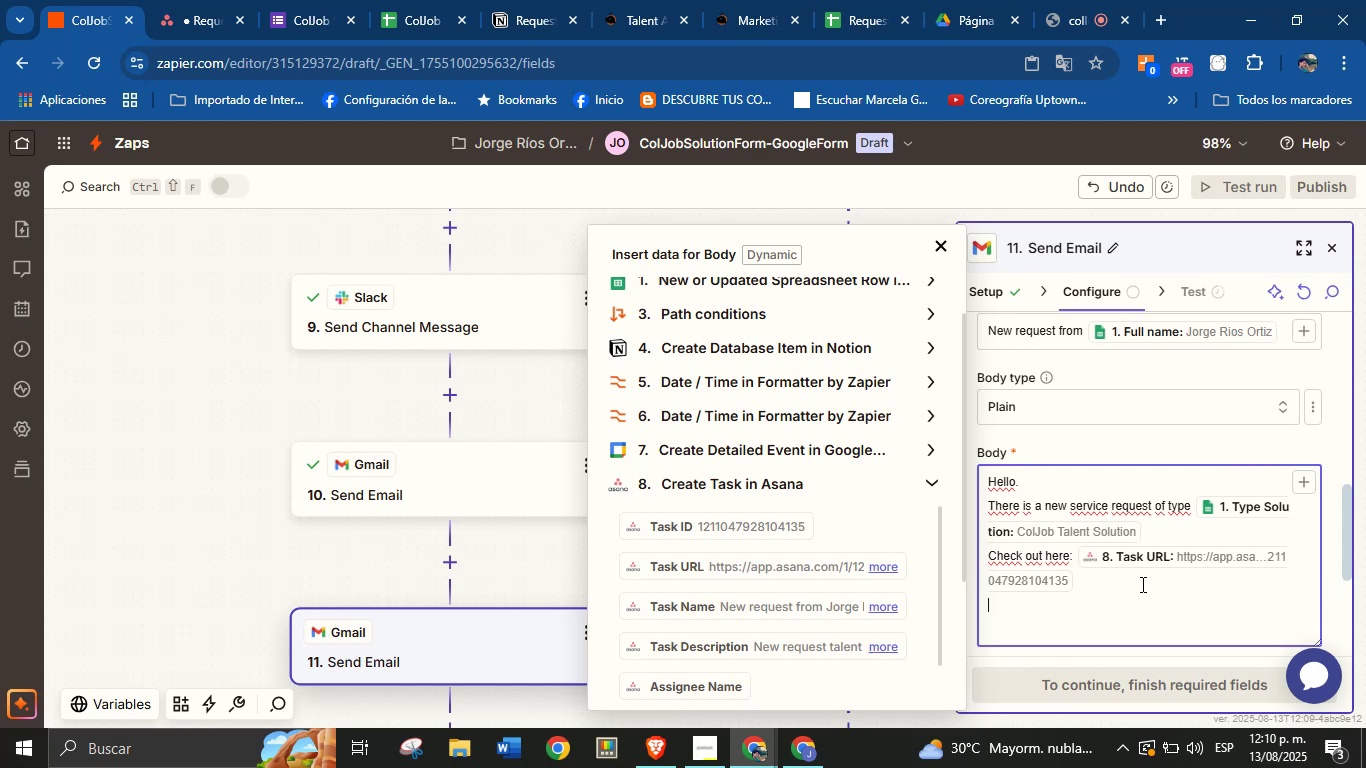 
key(Enter)
 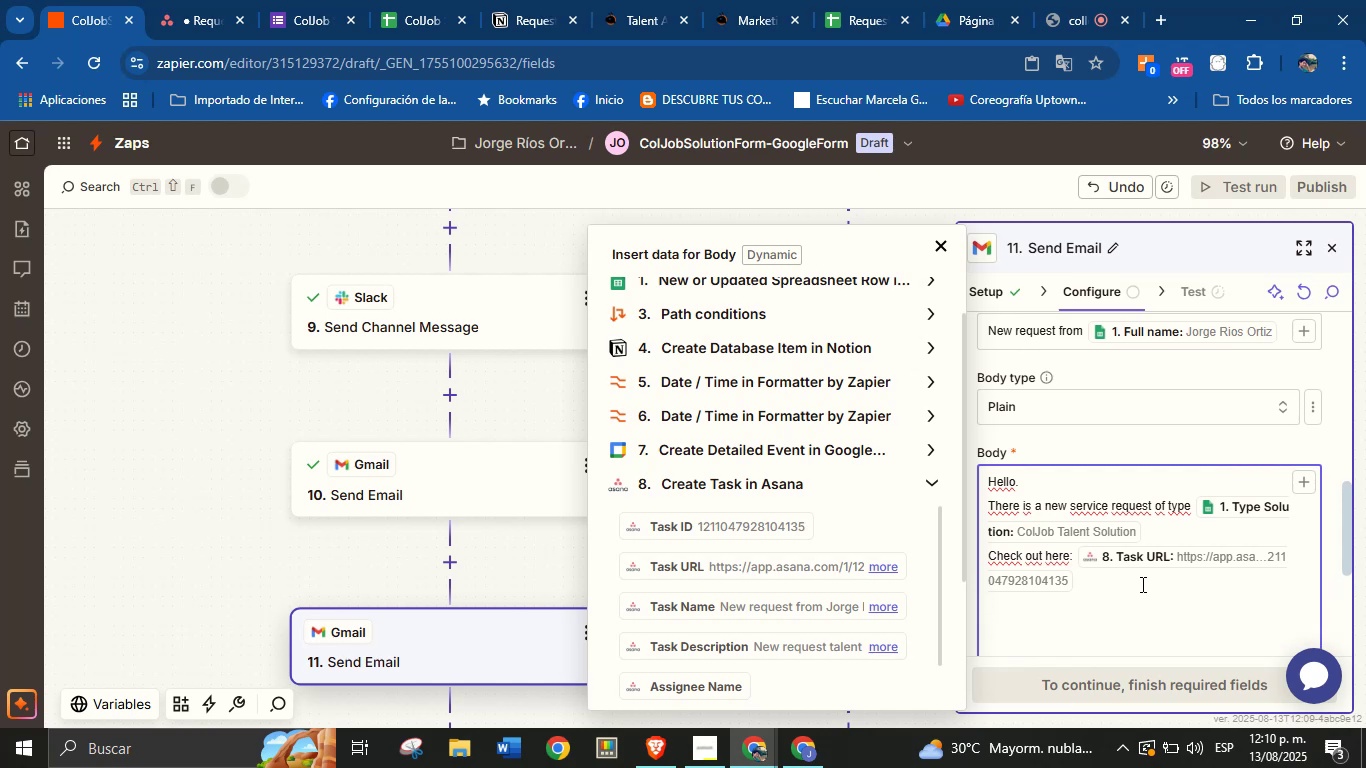 
type(Best regards,)
 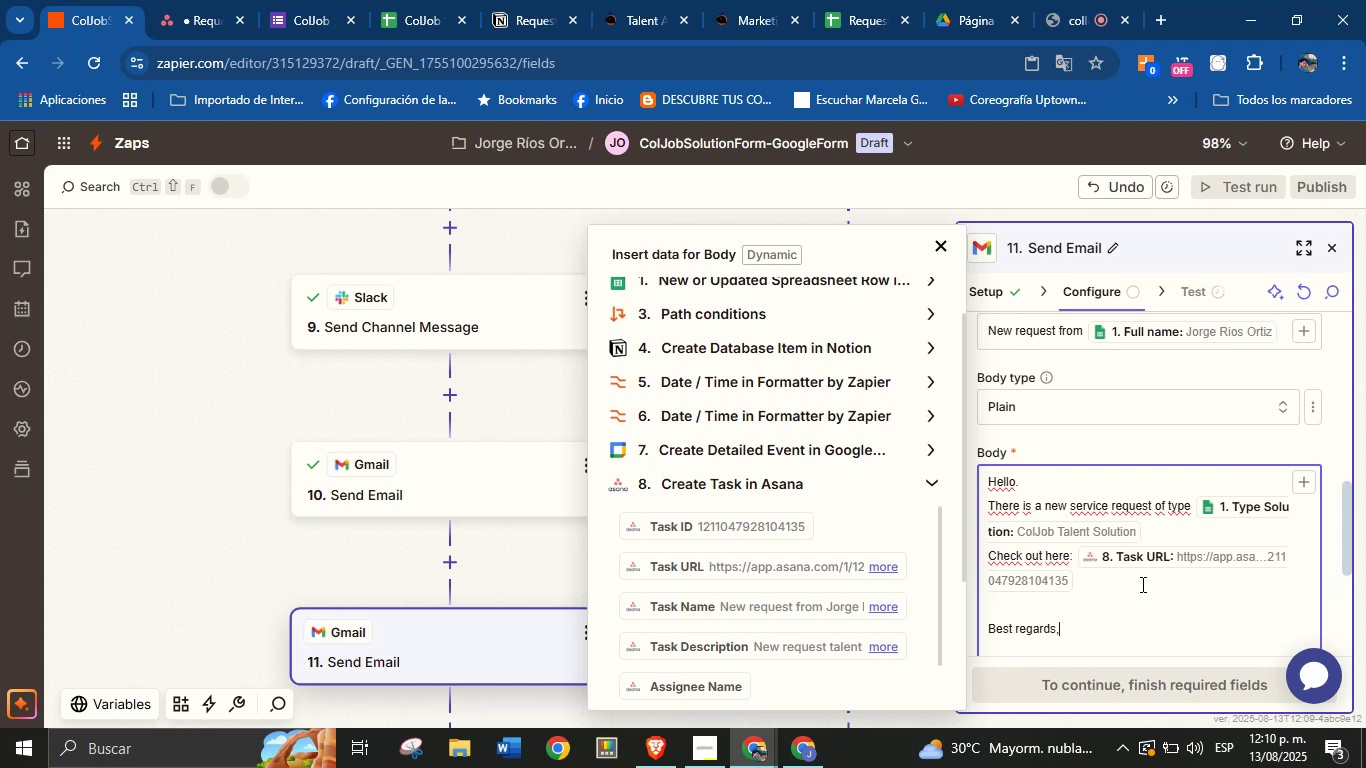 
key(Enter)
 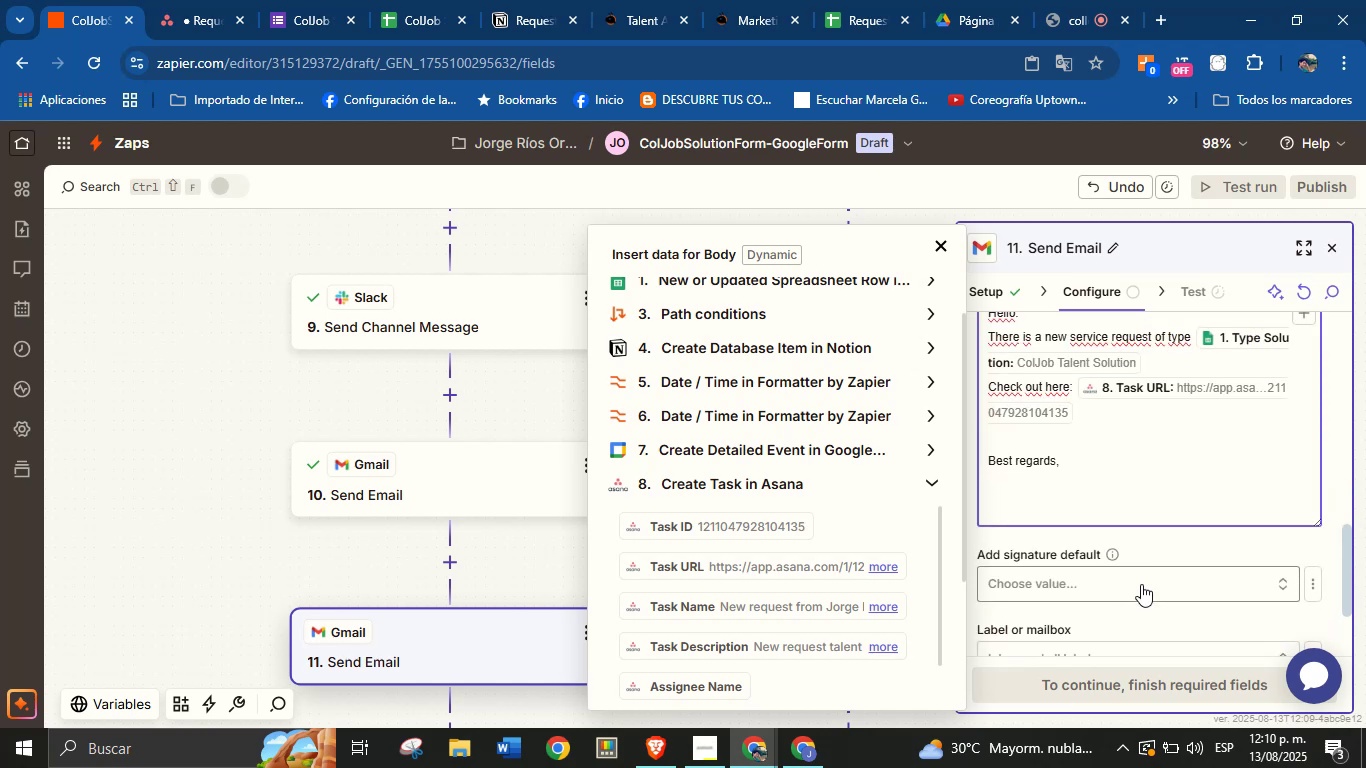 
type(Jorge \ ColJob Team Solutions)
 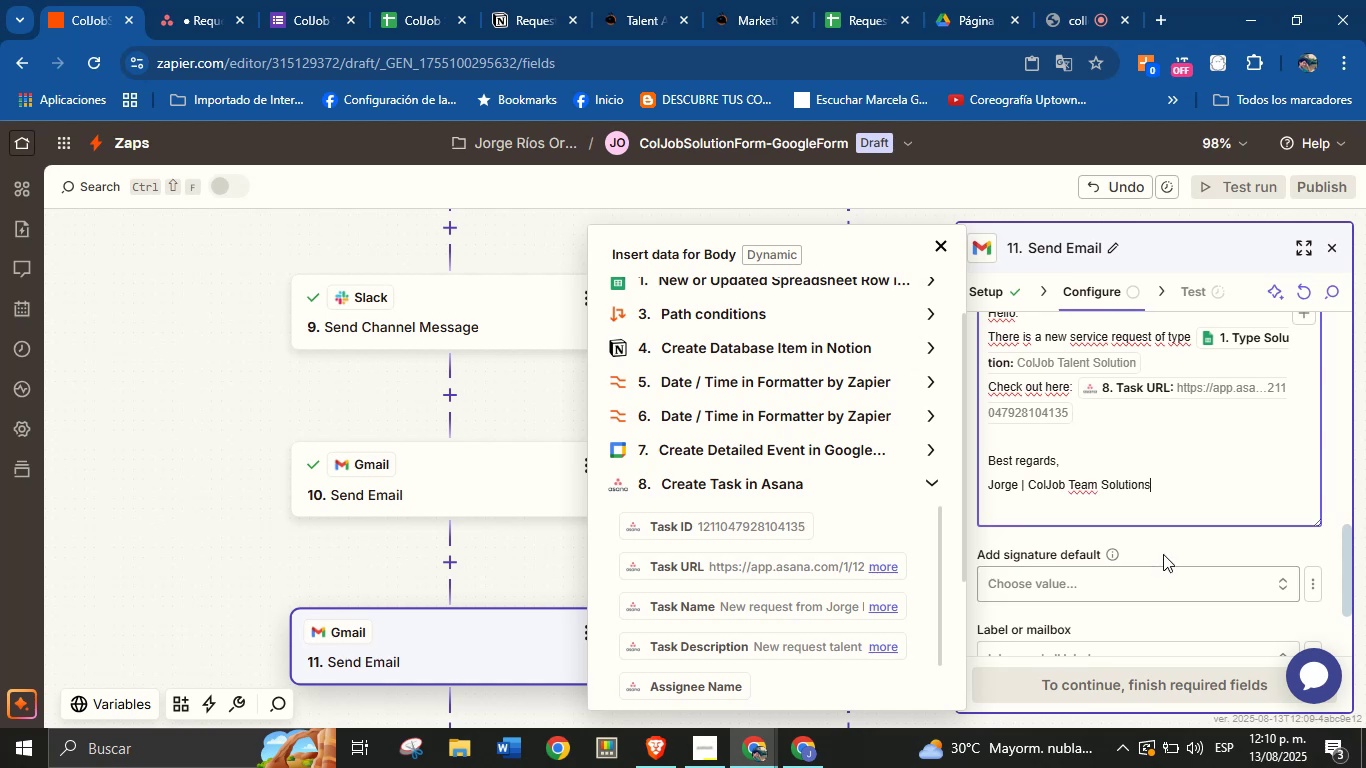 
left_click([1165, 550])
 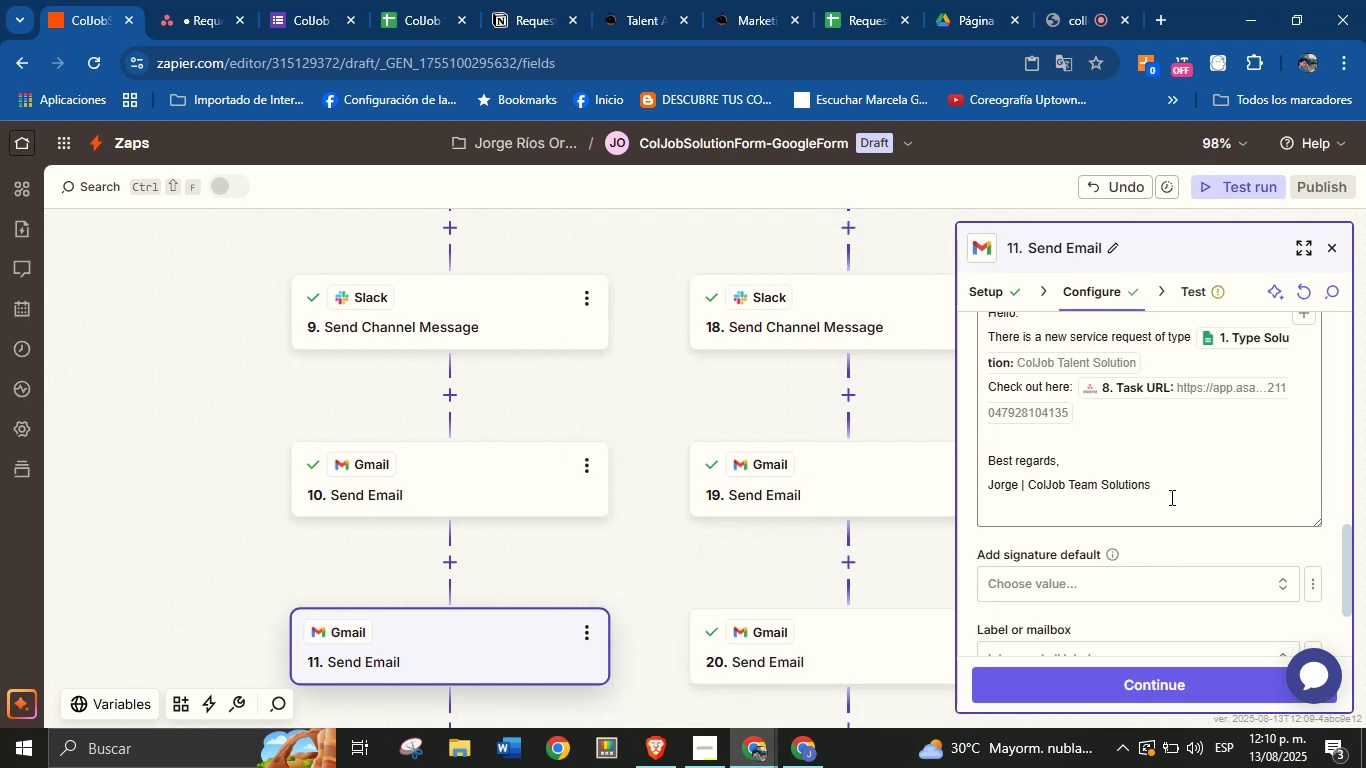 
scroll: coordinate [1157, 510], scroll_direction: down, amount: 4.0
 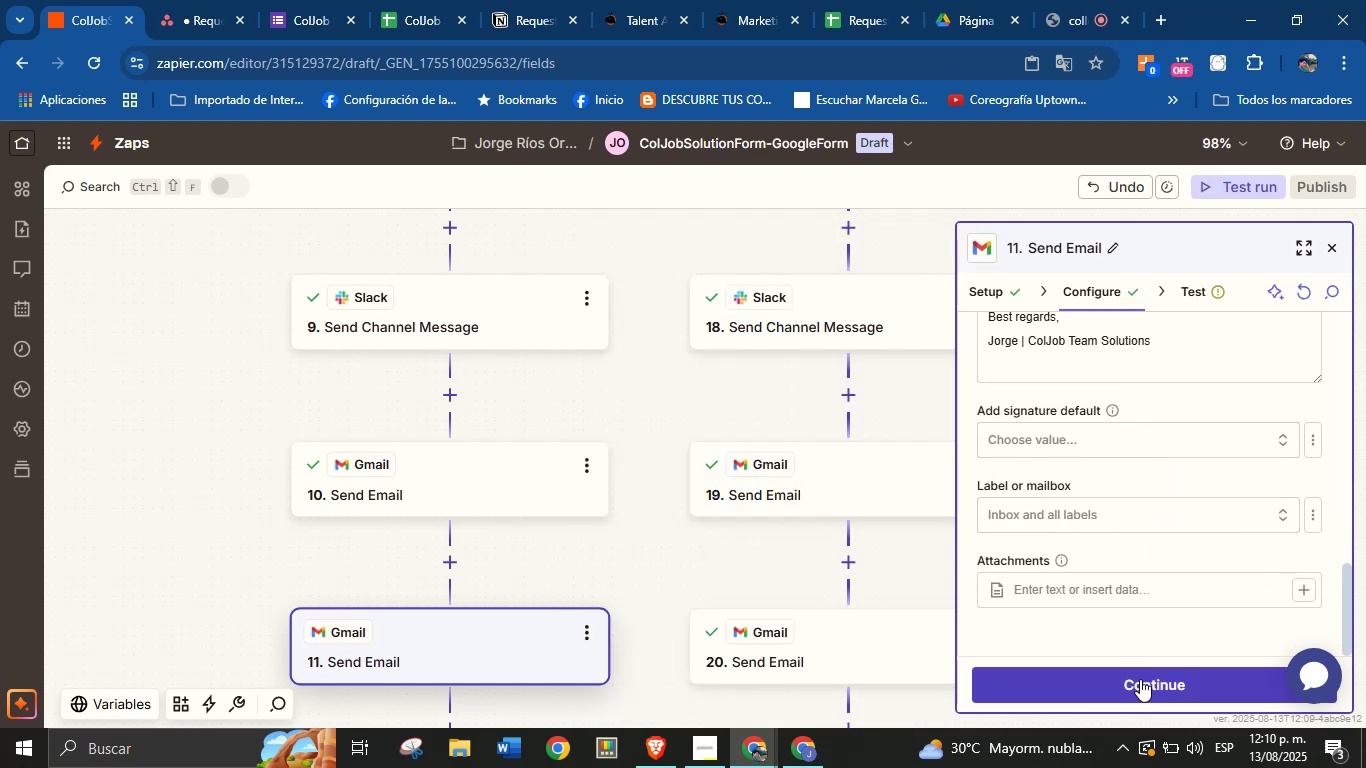 
left_click([1140, 680])
 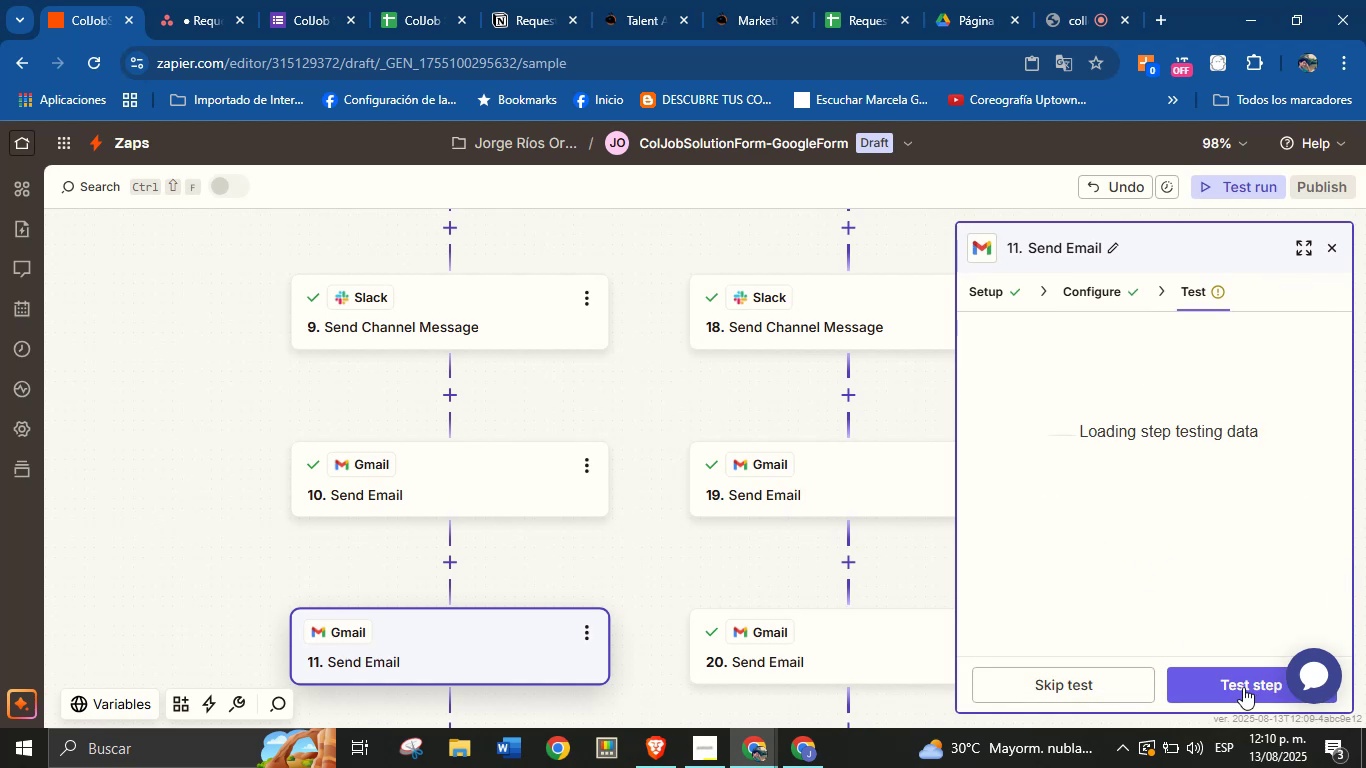 
left_click([1225, 687])
 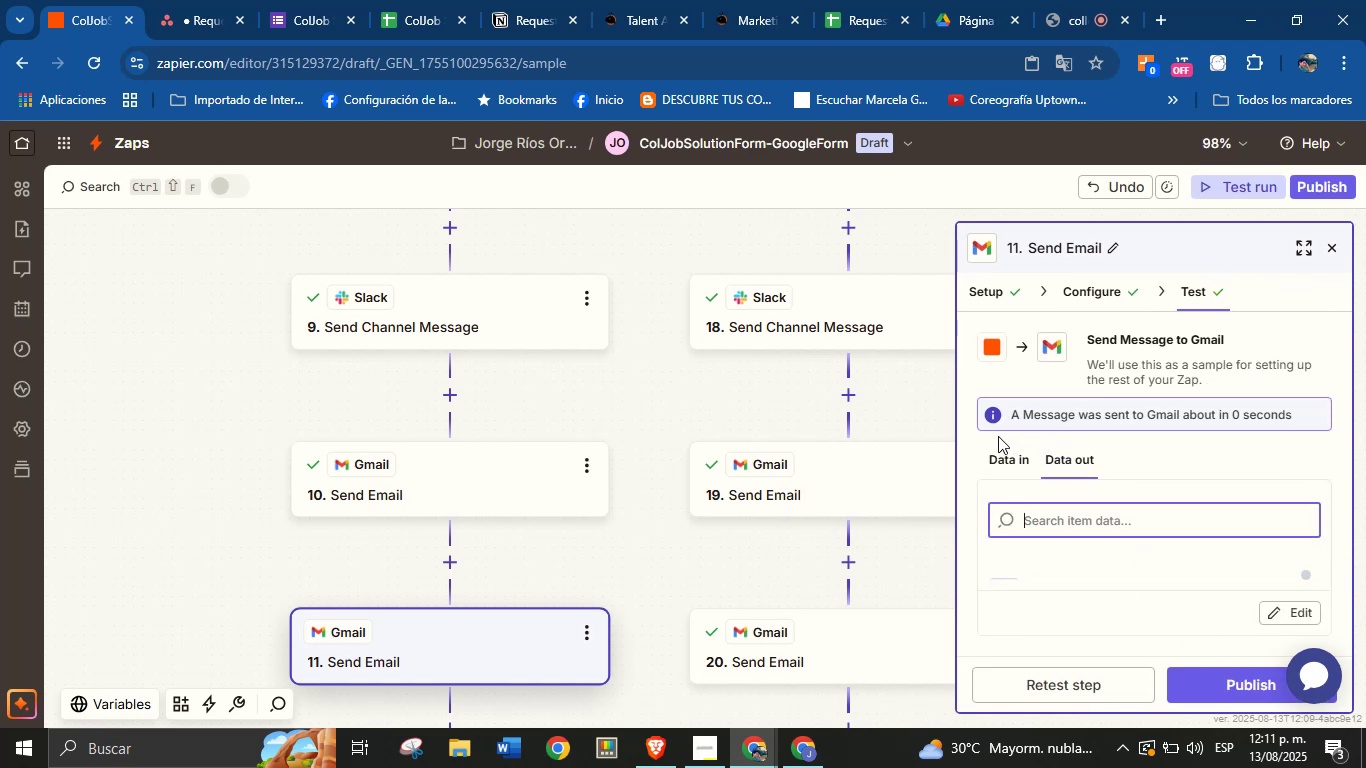 
scroll: coordinate [699, 517], scroll_direction: down, amount: 2.0
 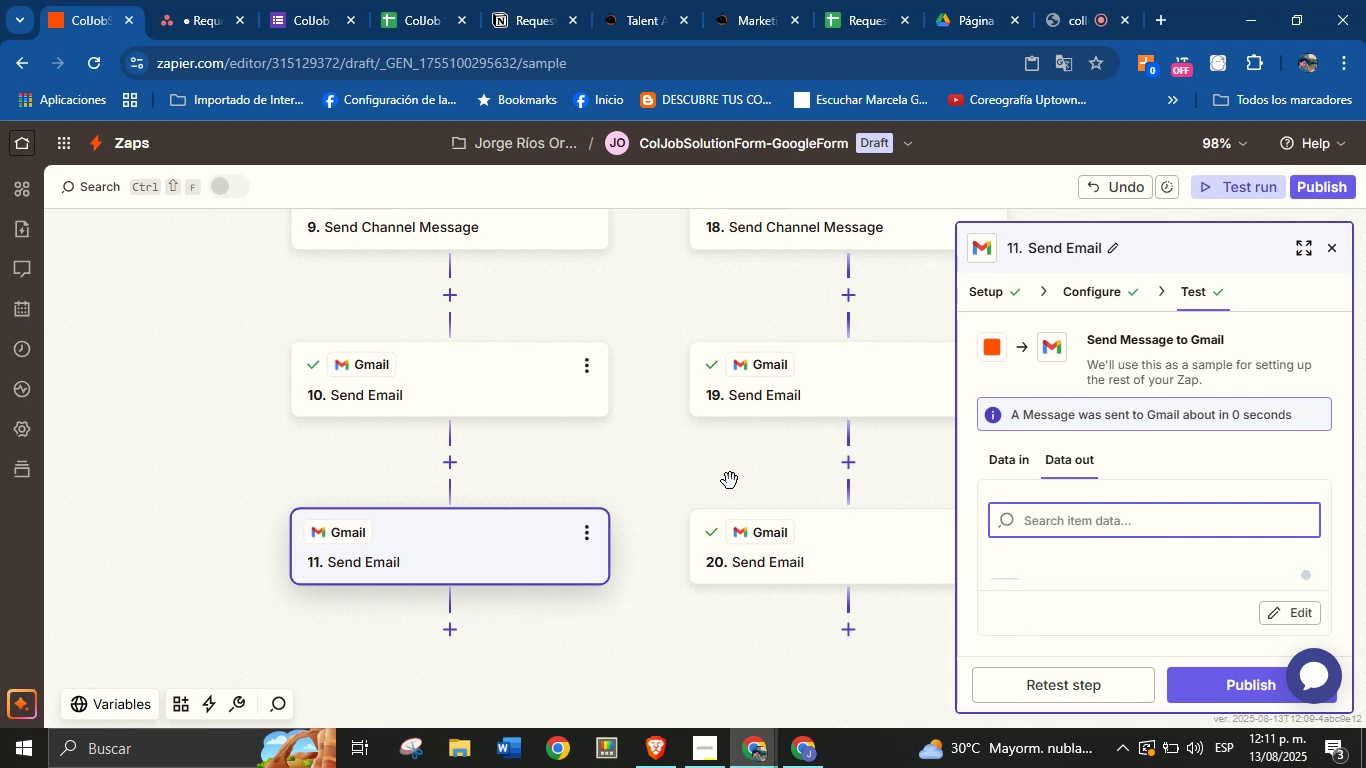 
wait(8.85)
 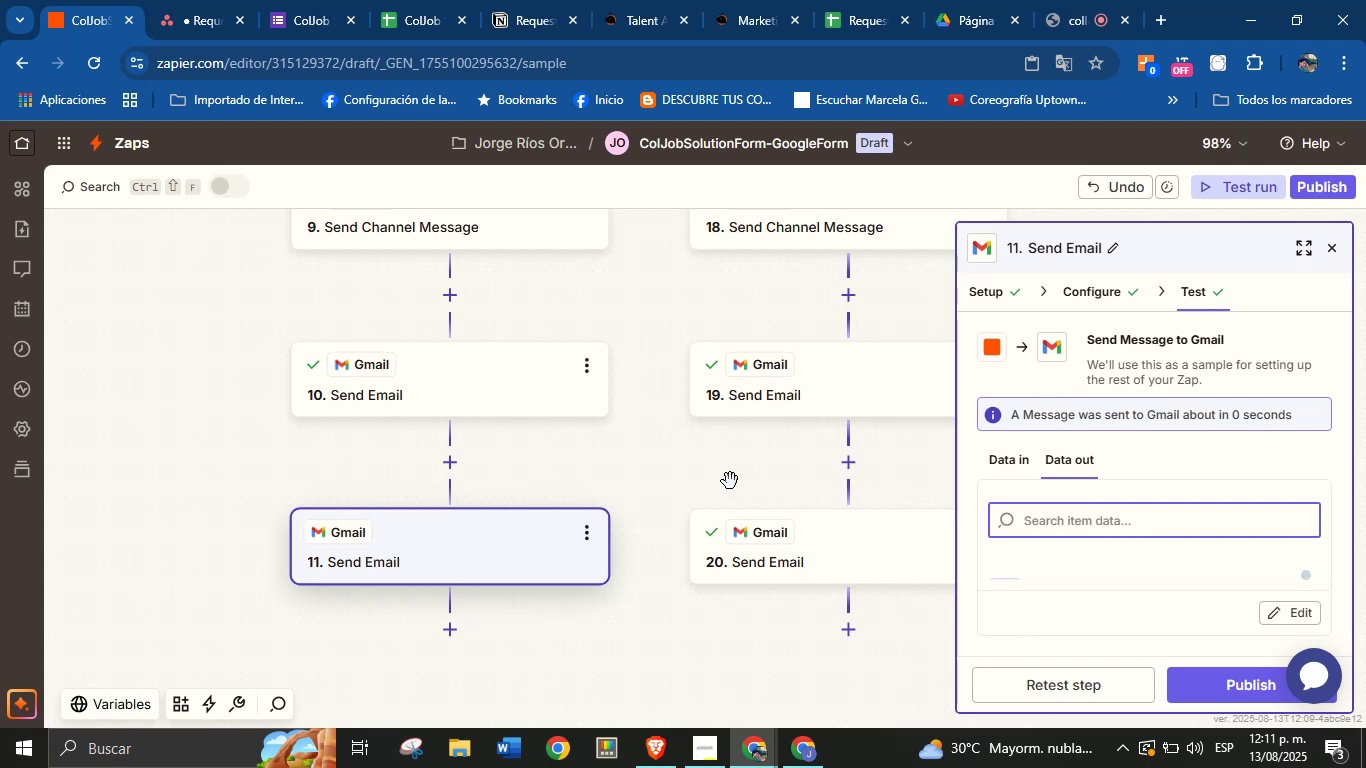 
scroll: coordinate [705, 464], scroll_direction: down, amount: 1.0
 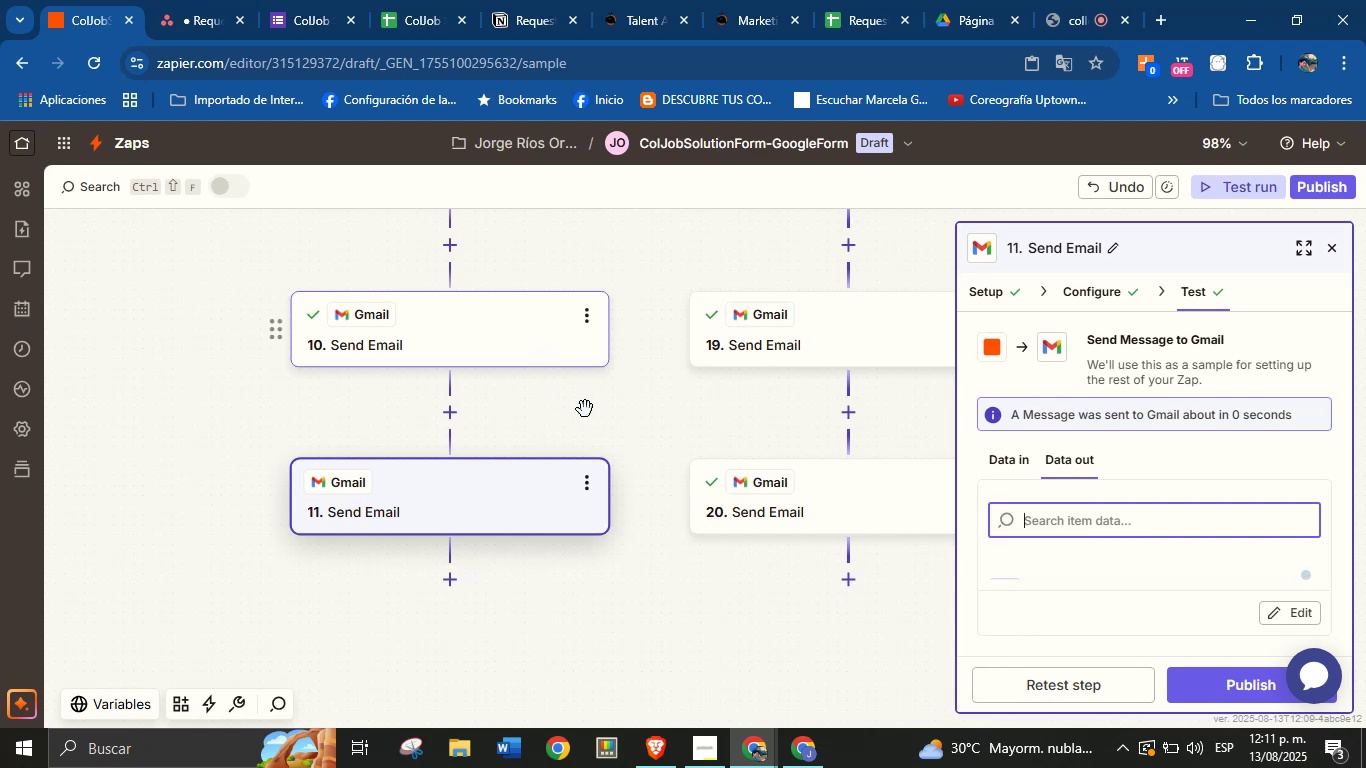 
left_click([1088, 294])
 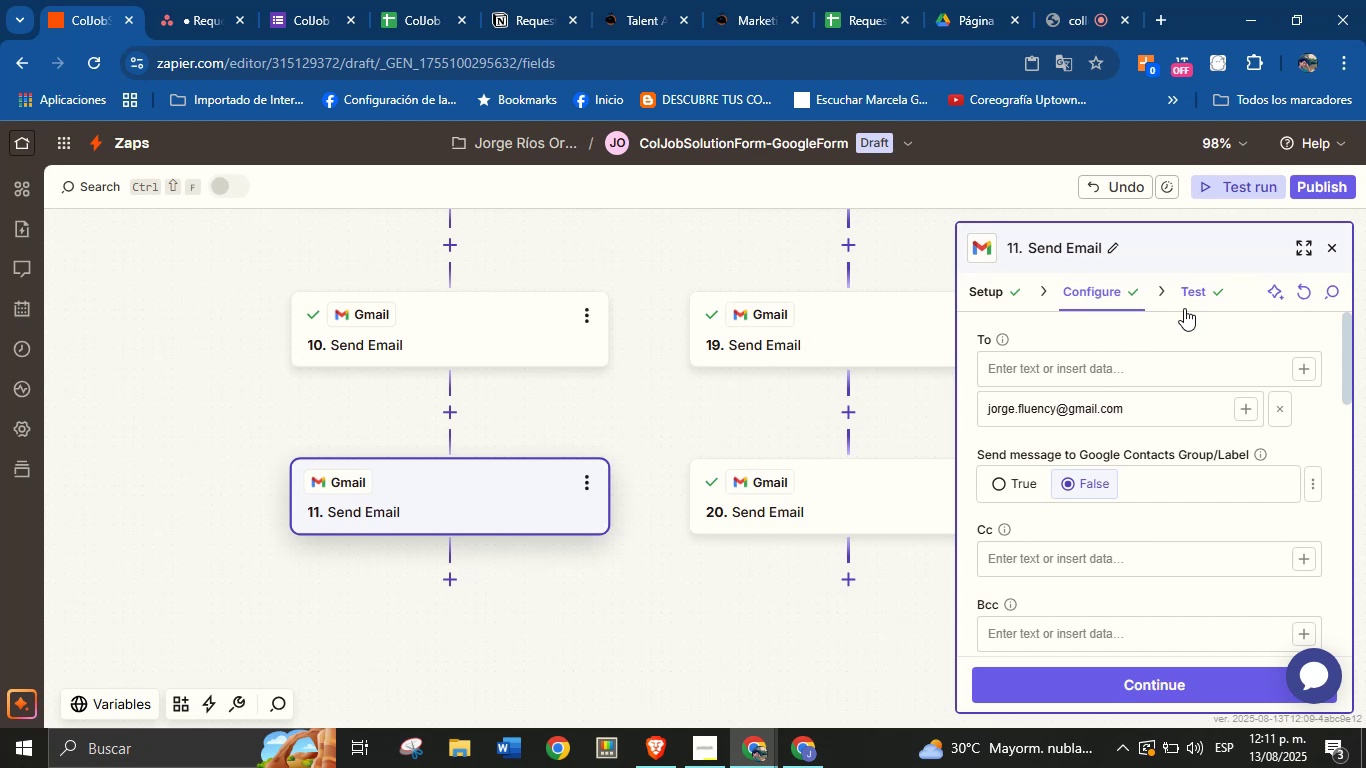 